 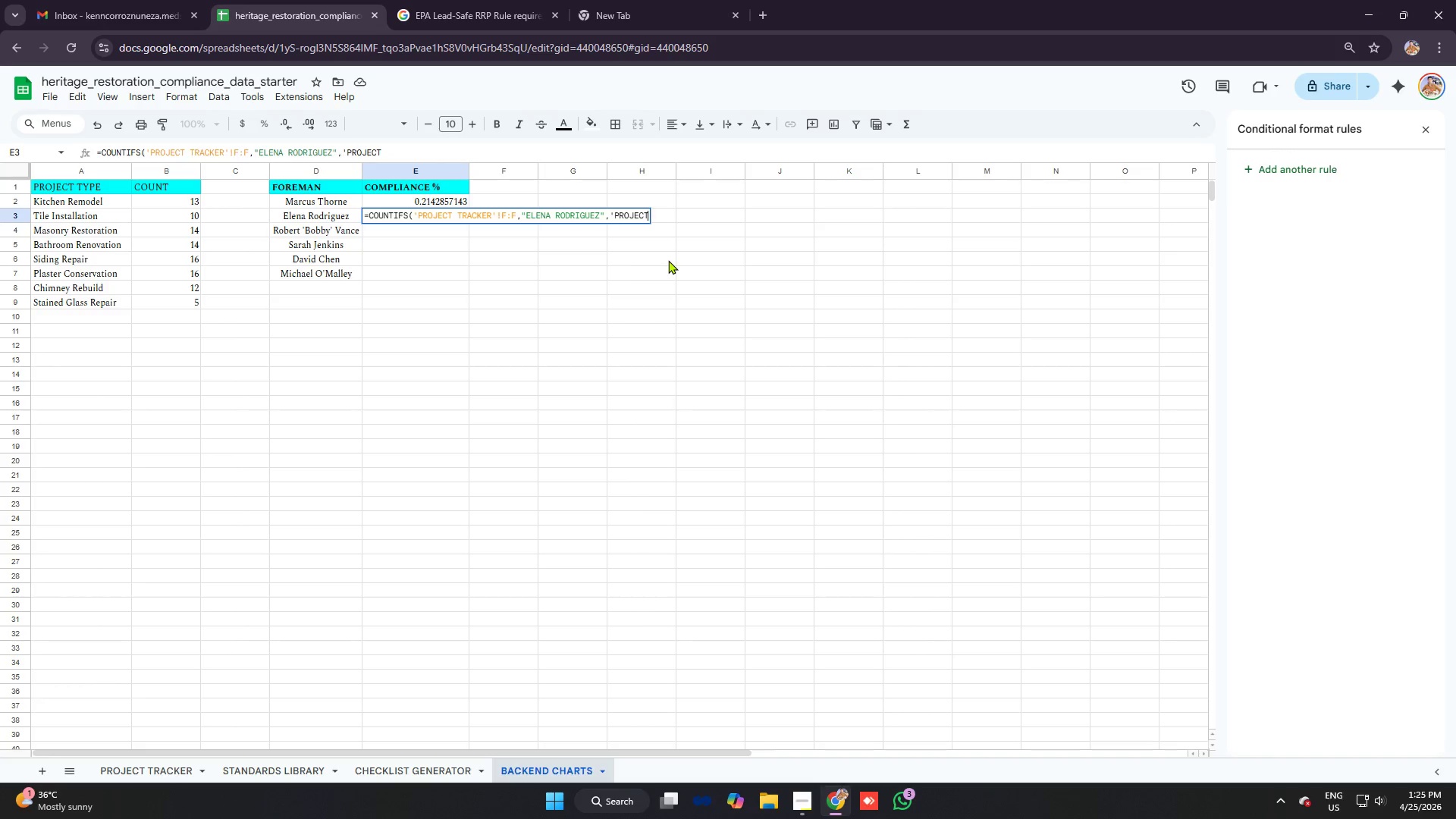 
hold_key(key=ShiftRight, duration=0.36)
 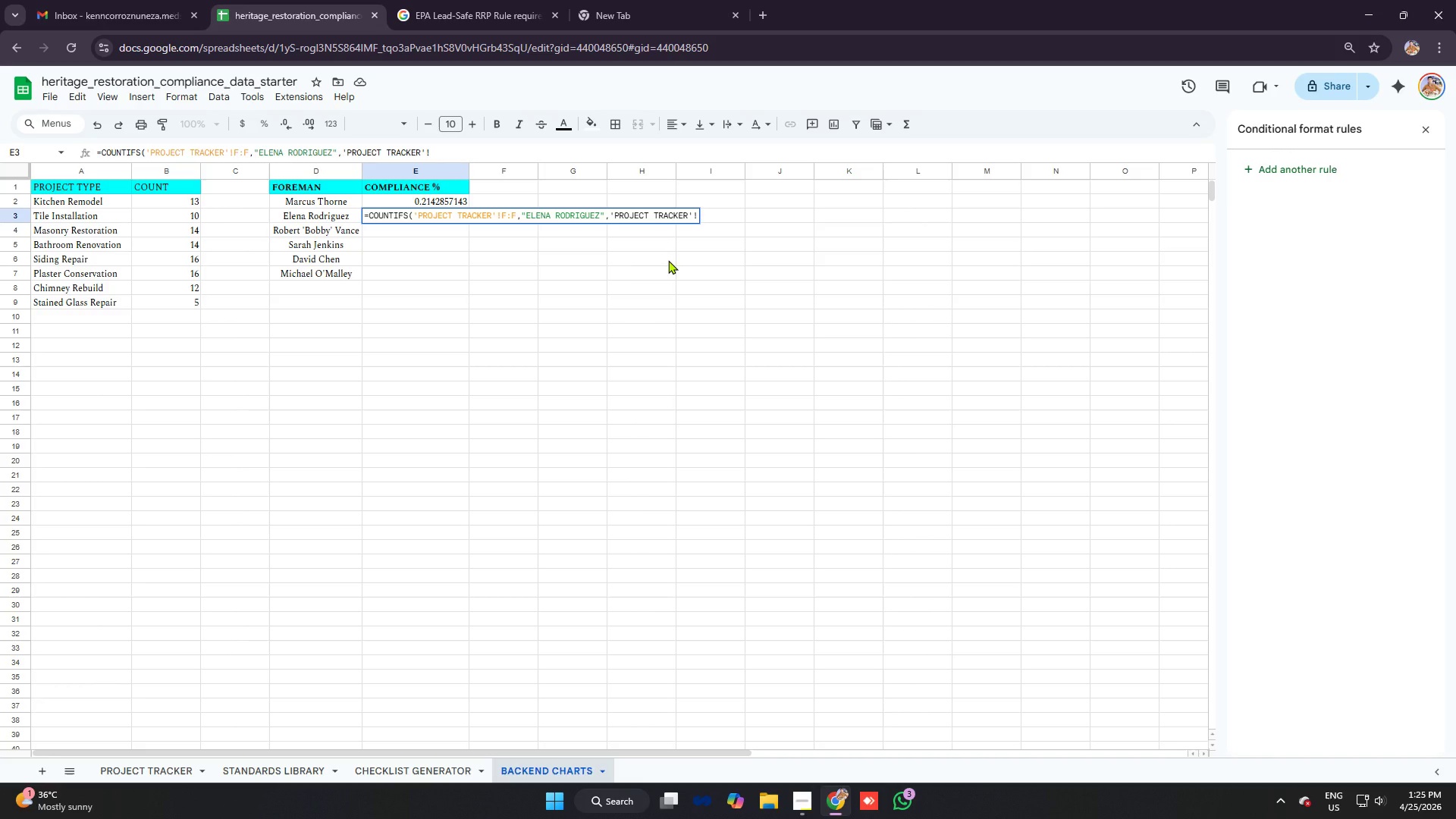 
hold_key(key=ShiftRight, duration=0.33)
 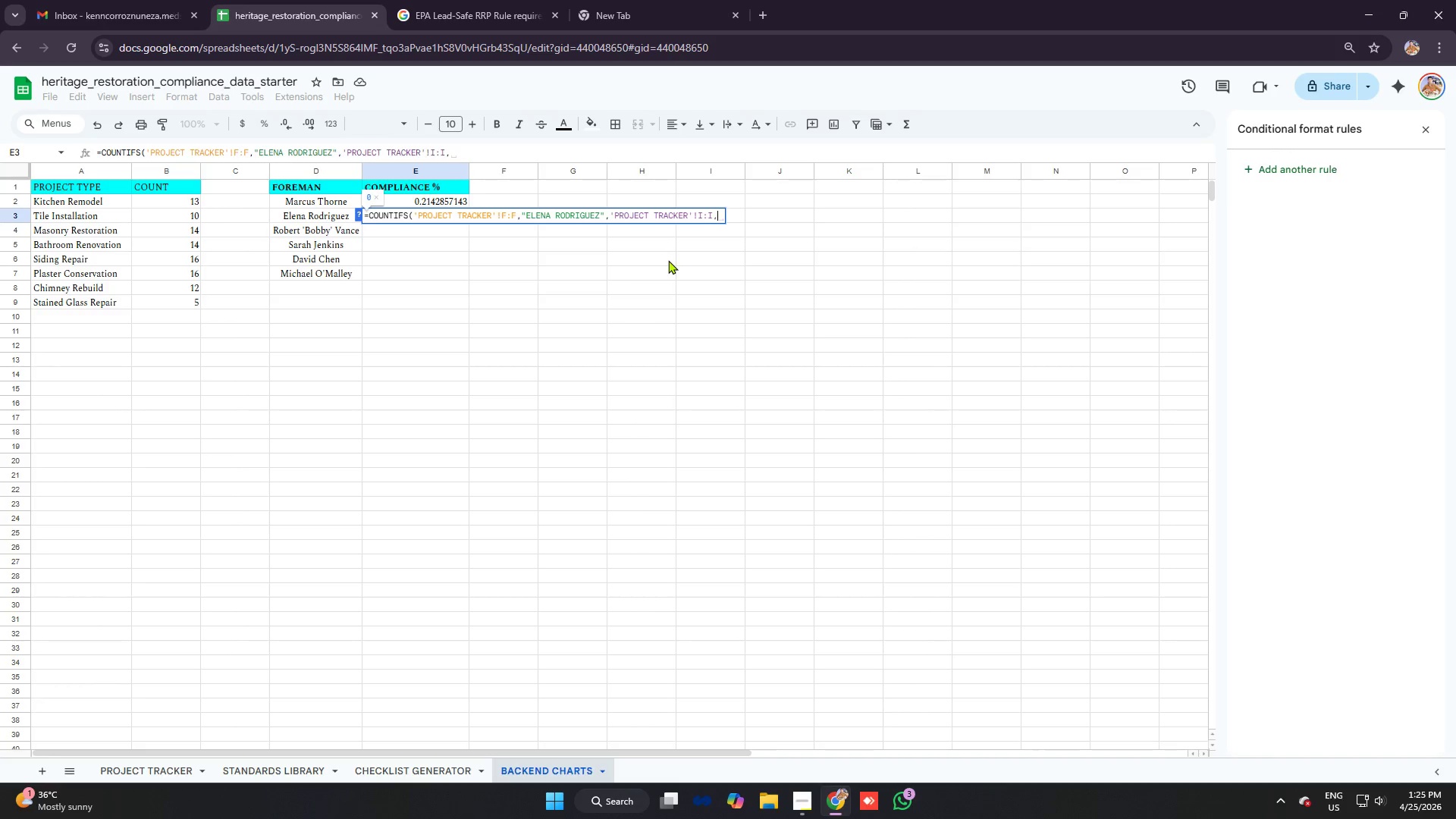 
hold_key(key=ShiftRight, duration=0.58)
 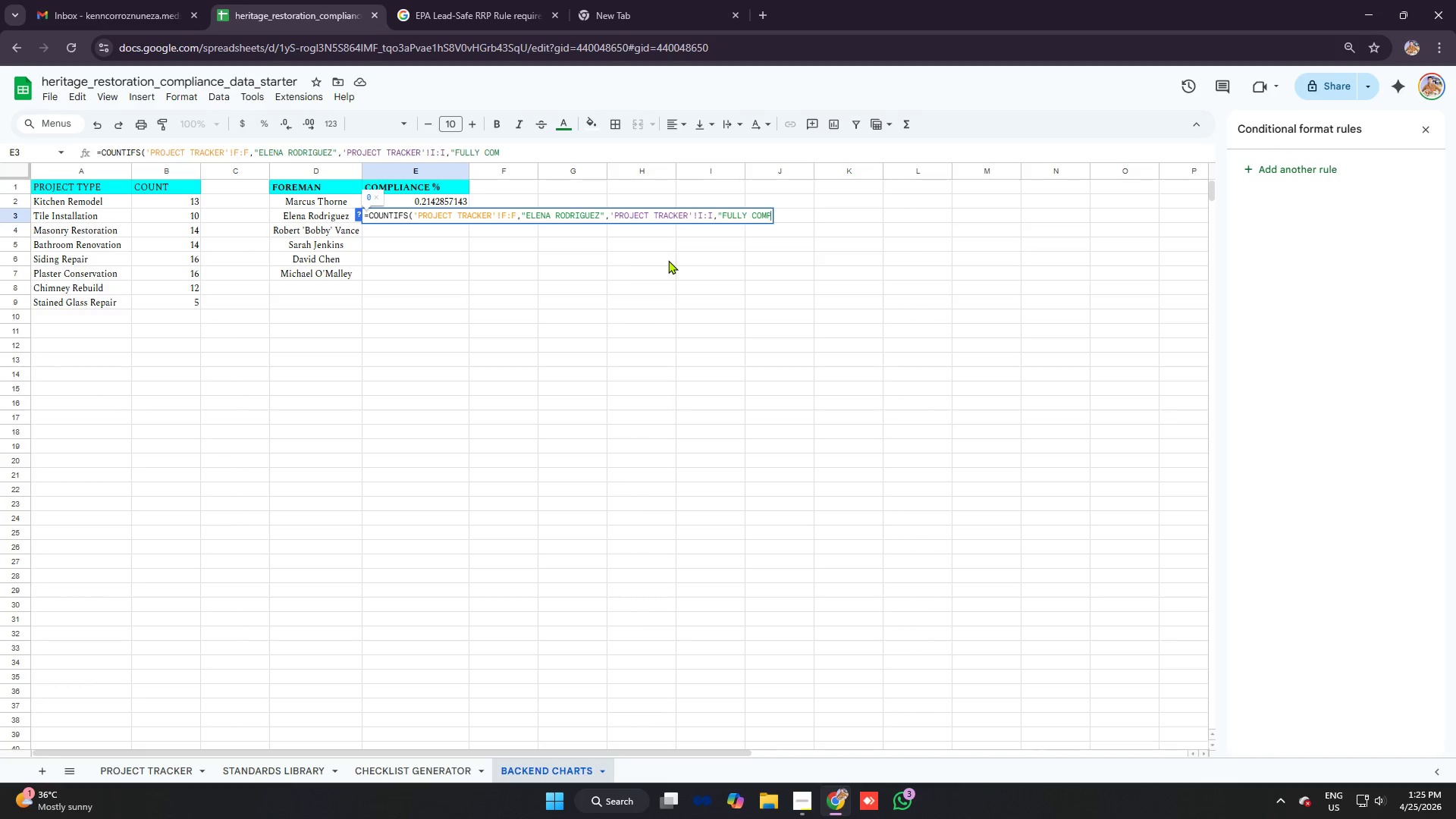 
wait(7.16)
 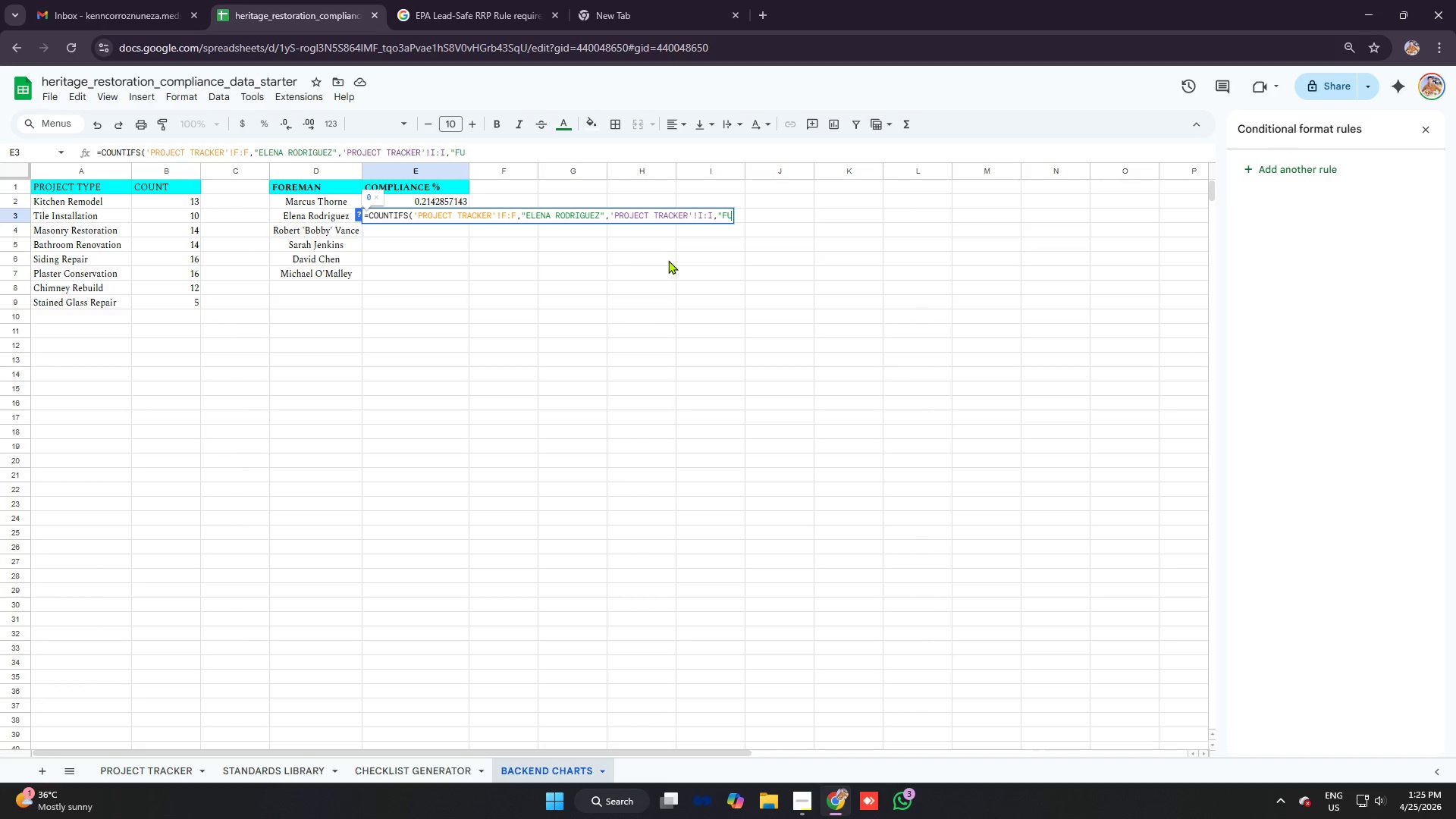 
hold_key(key=ShiftRight, duration=0.77)
 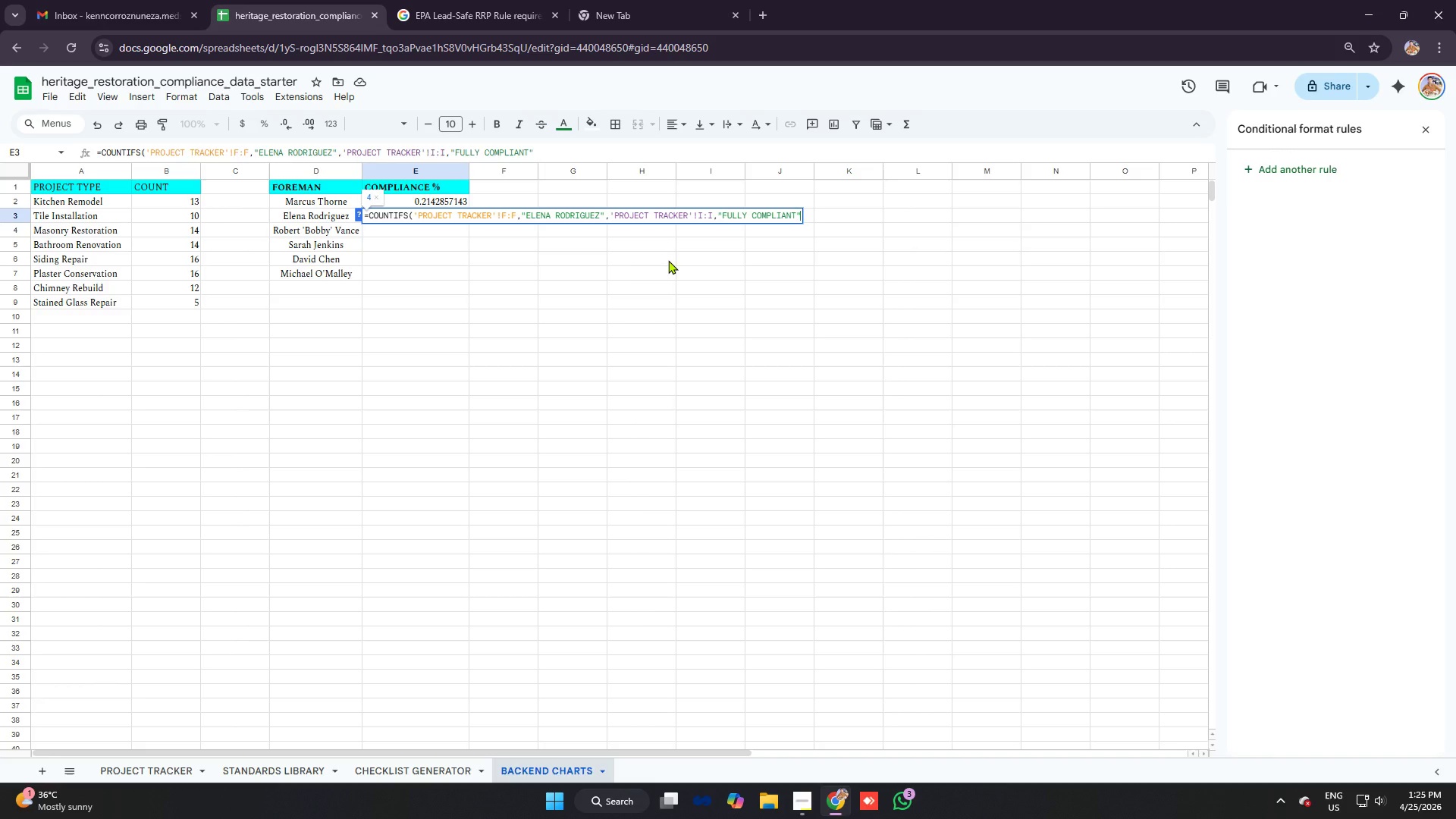 
hold_key(key=ShiftRight, duration=0.41)
 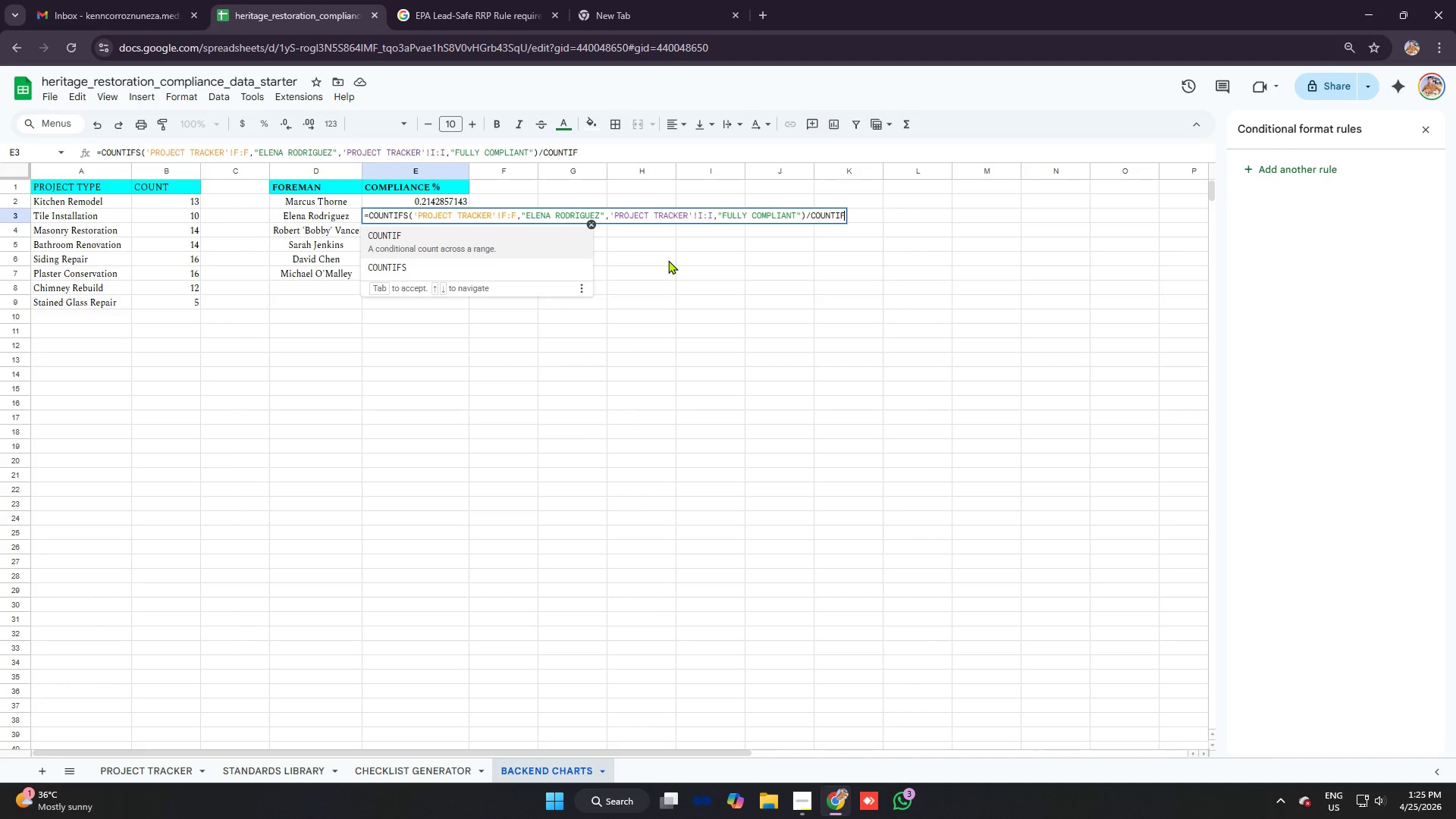 
wait(6.75)
 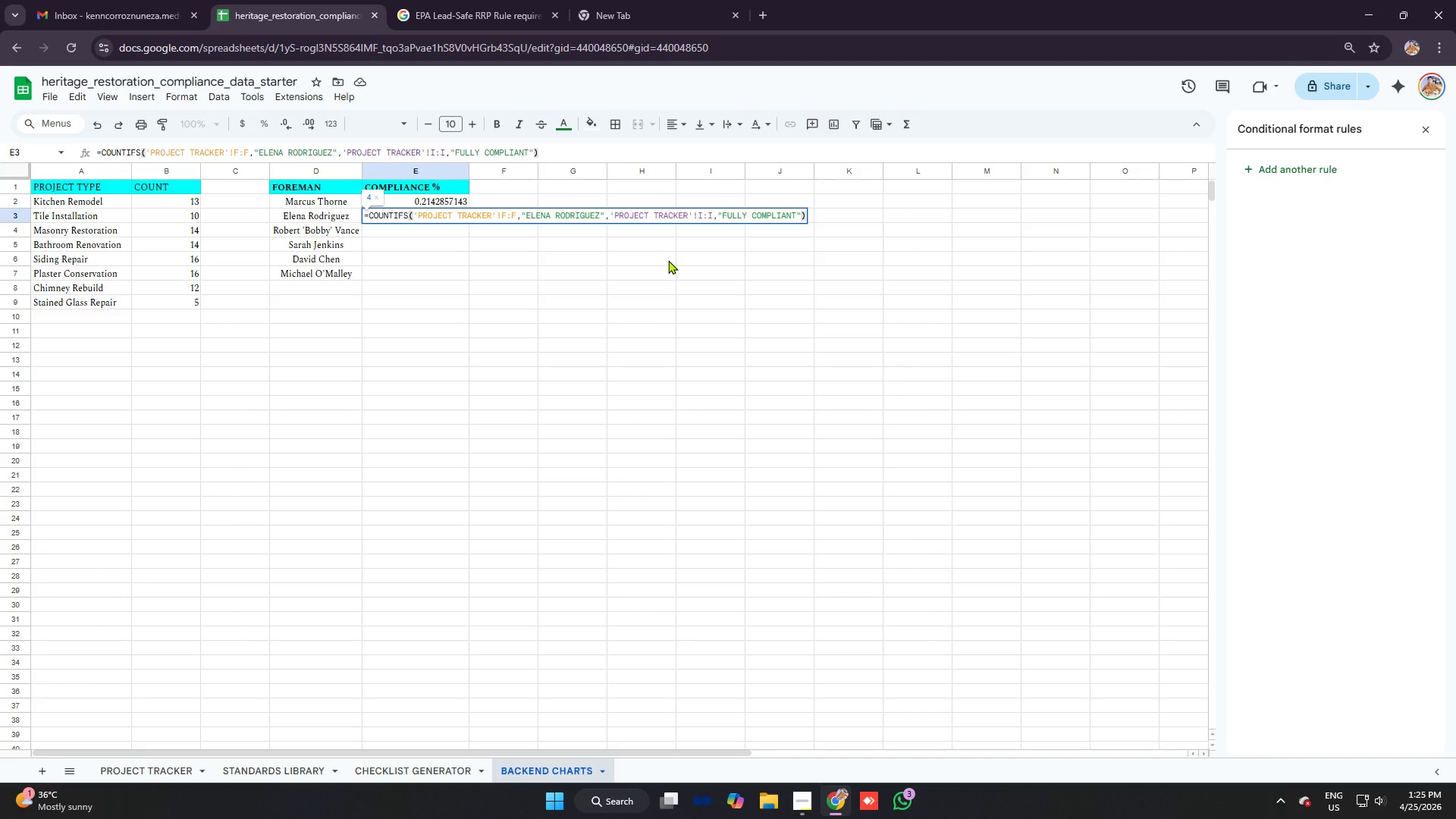 
hold_key(key=ShiftRight, duration=0.62)
 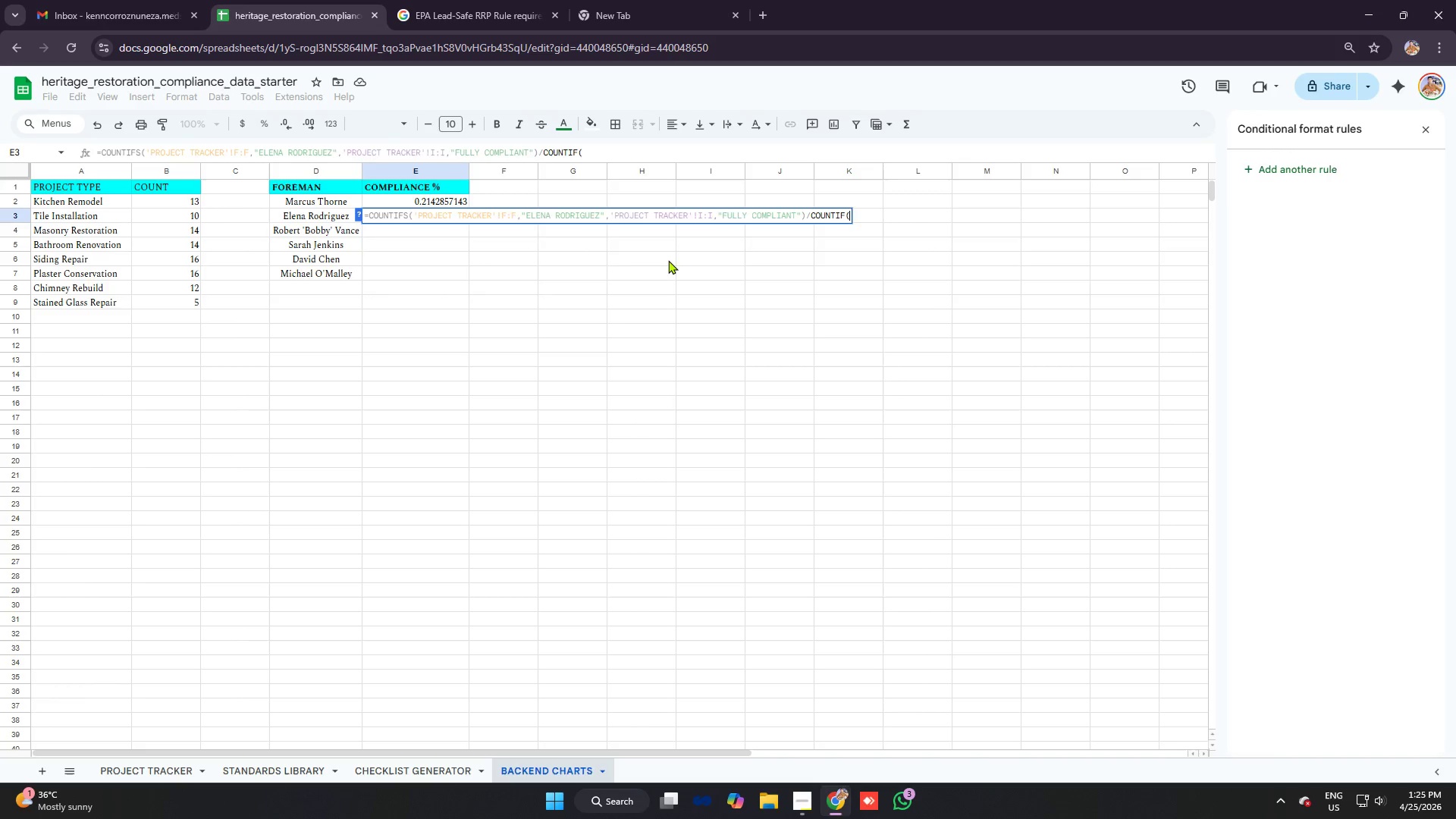 
key(Tab)
type('project tracer)
key(Backspace)
key(Backspace)
type(ker'!f:f,"le)
key(Backspace)
key(Backspace)
type(elena rodriguez")
 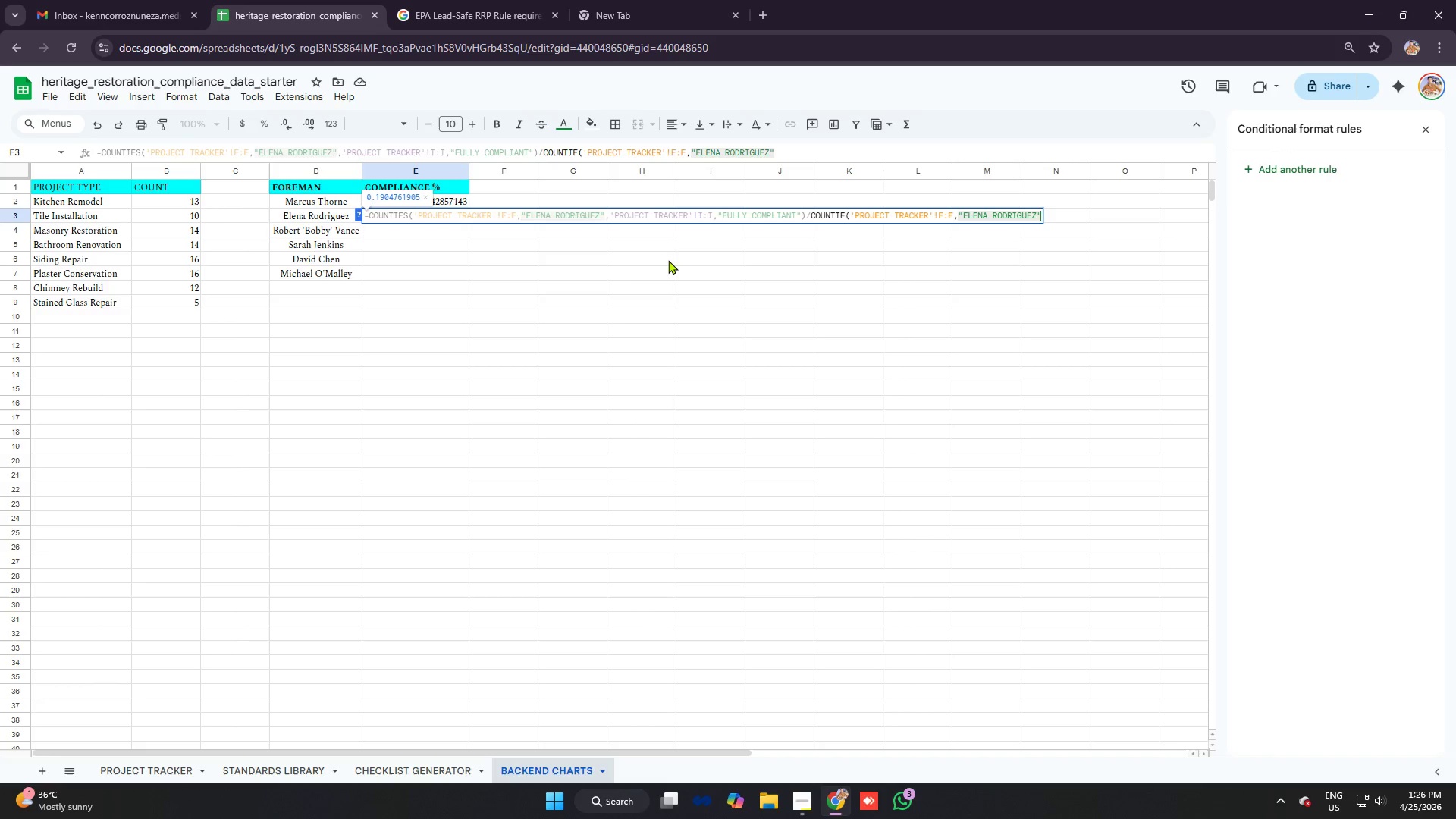 
key(Enter)
 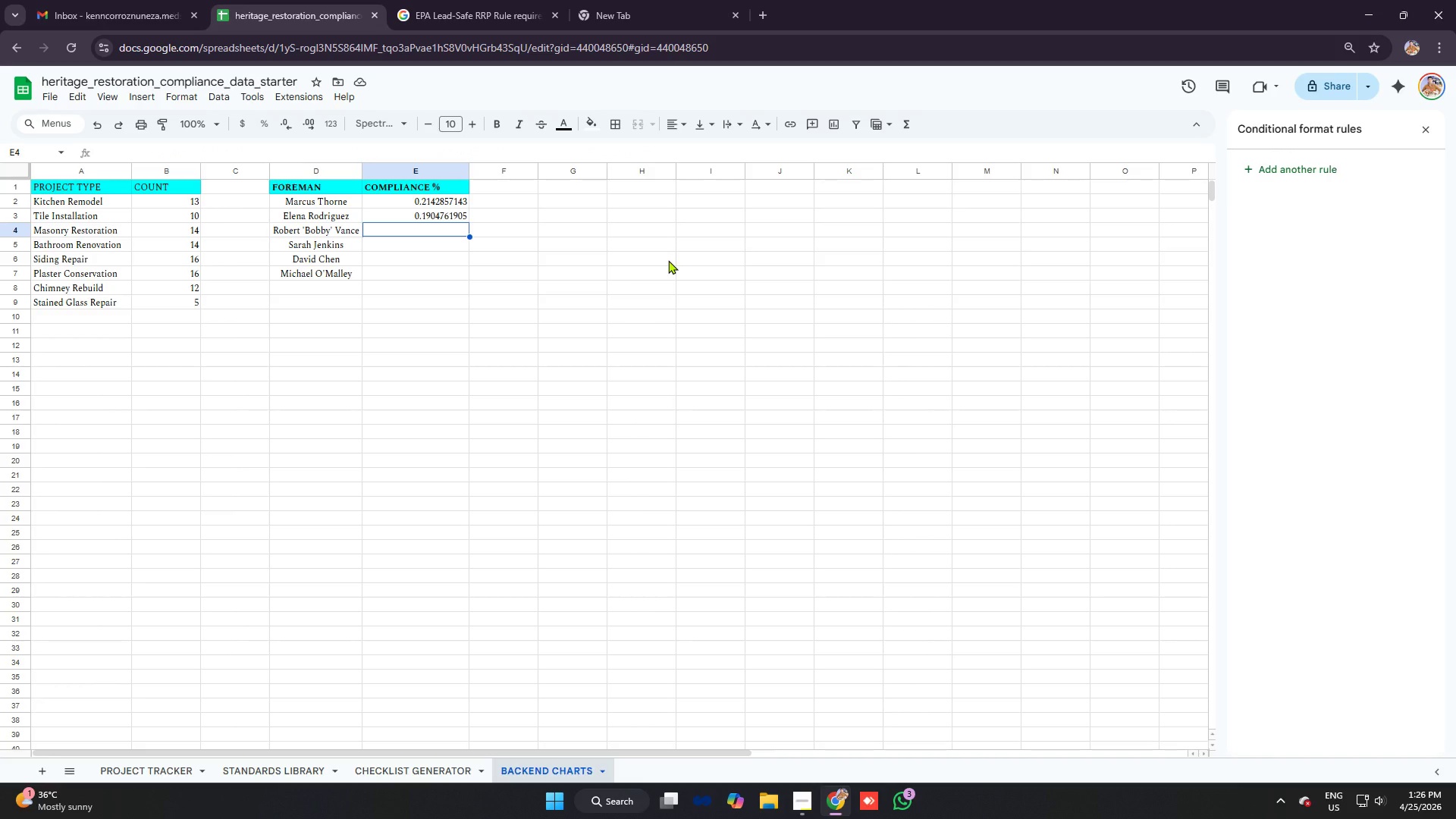 
wait(15.67)
 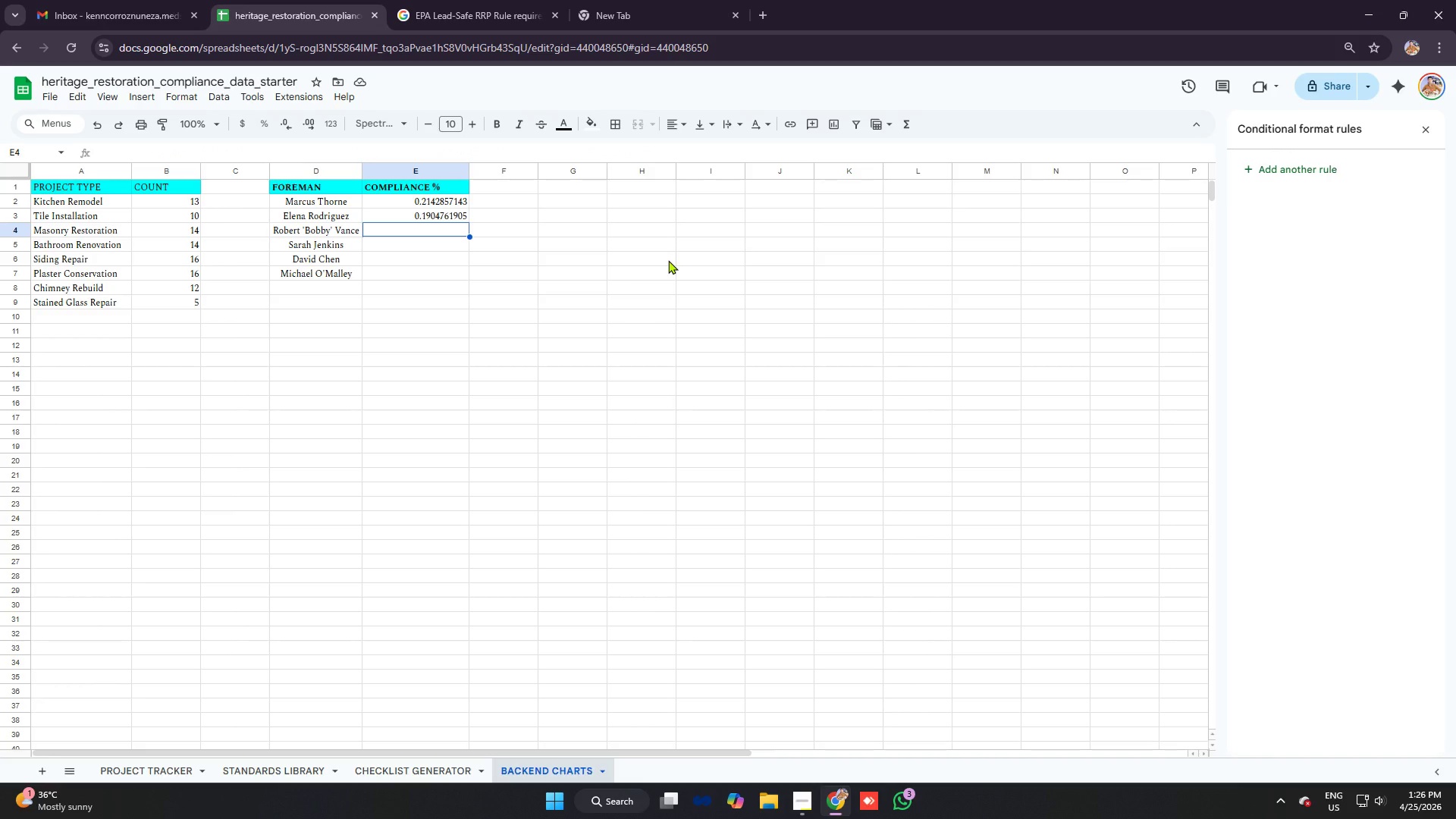 
type(=countif)
key(Tab)
type('project tracker'!f:F)
key(Backspace)
type(f,"robert )
 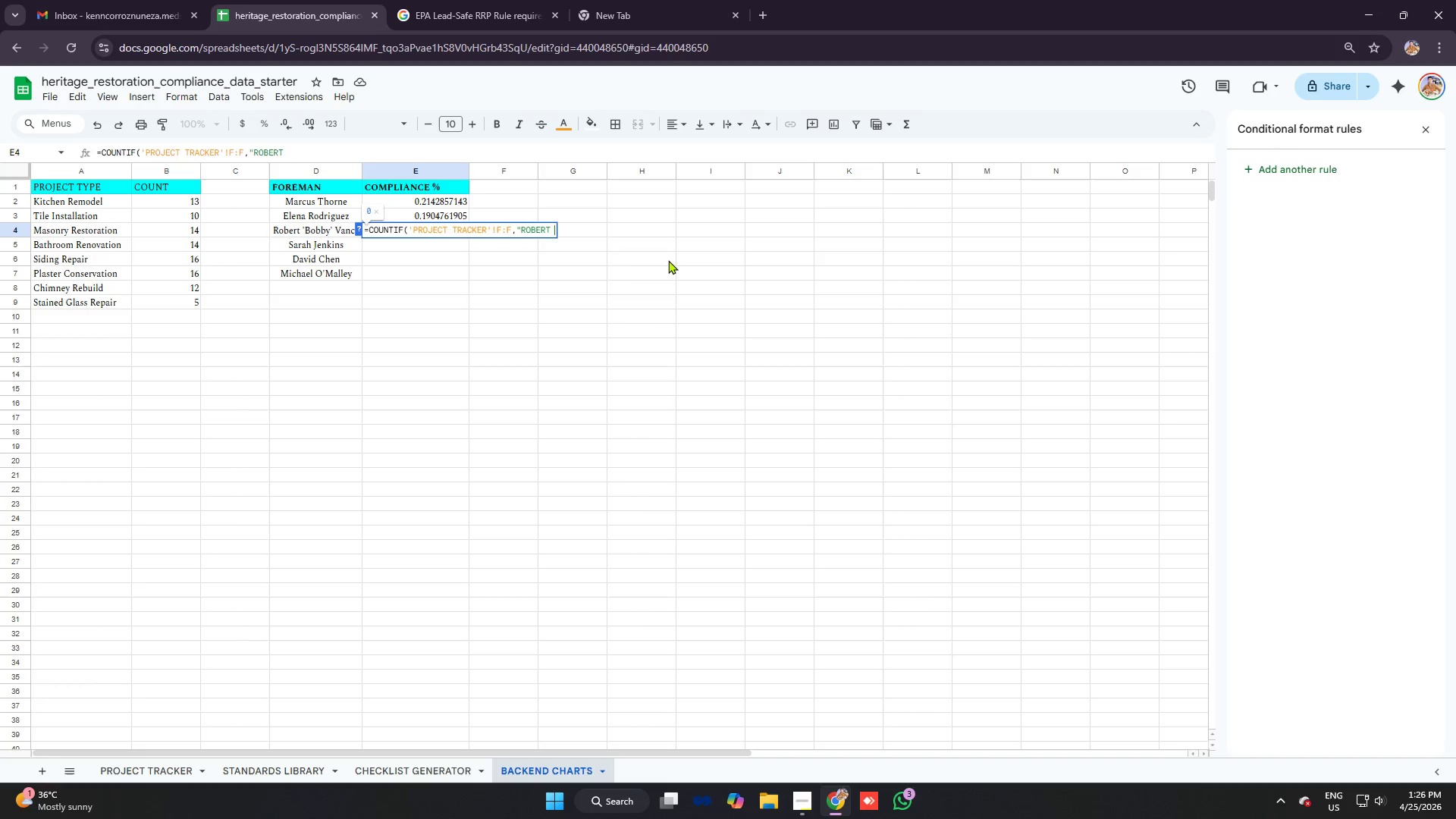 
wait(5.56)
 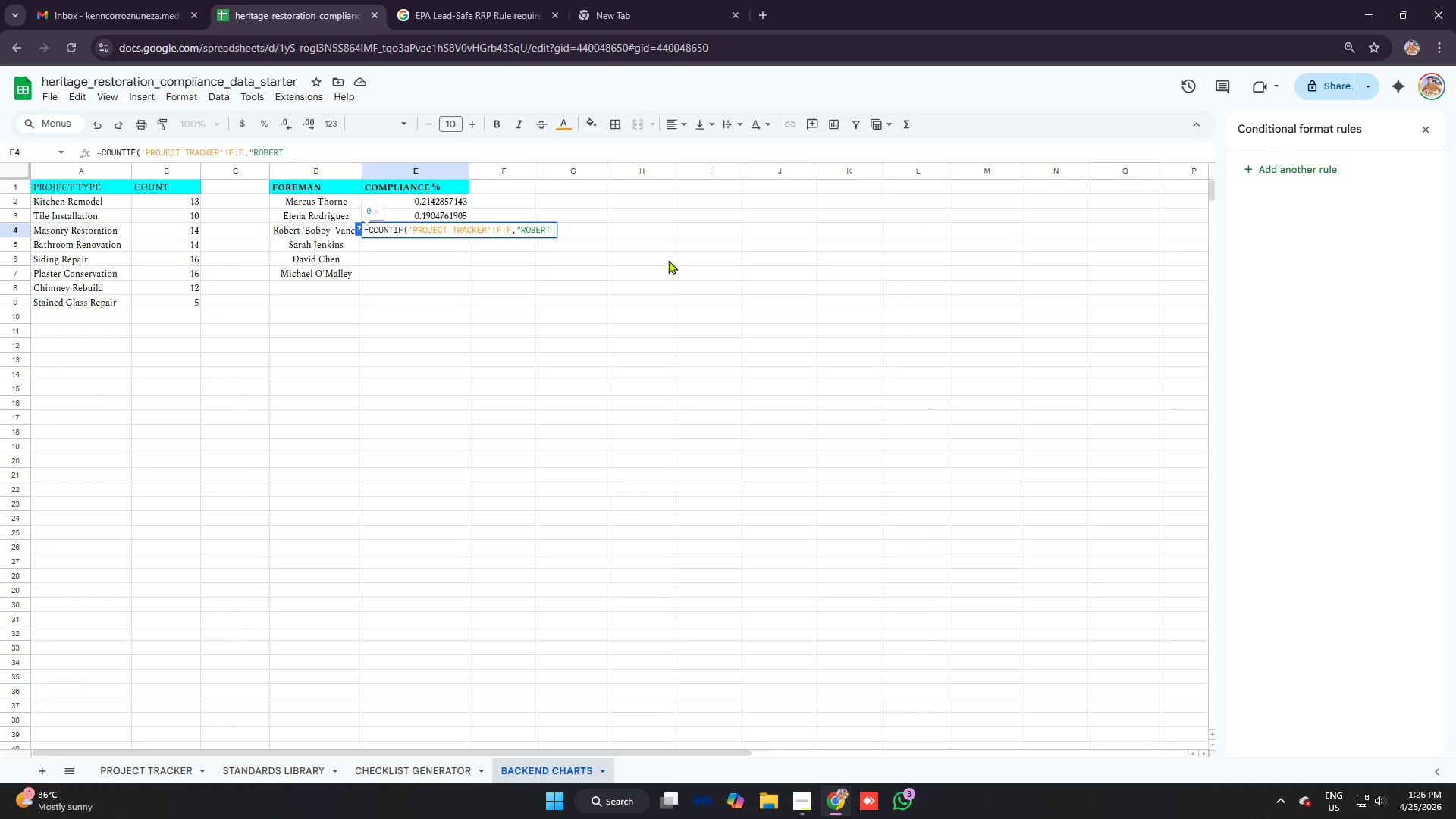 
key(Backspace)
type( 'bobby' vance",")
 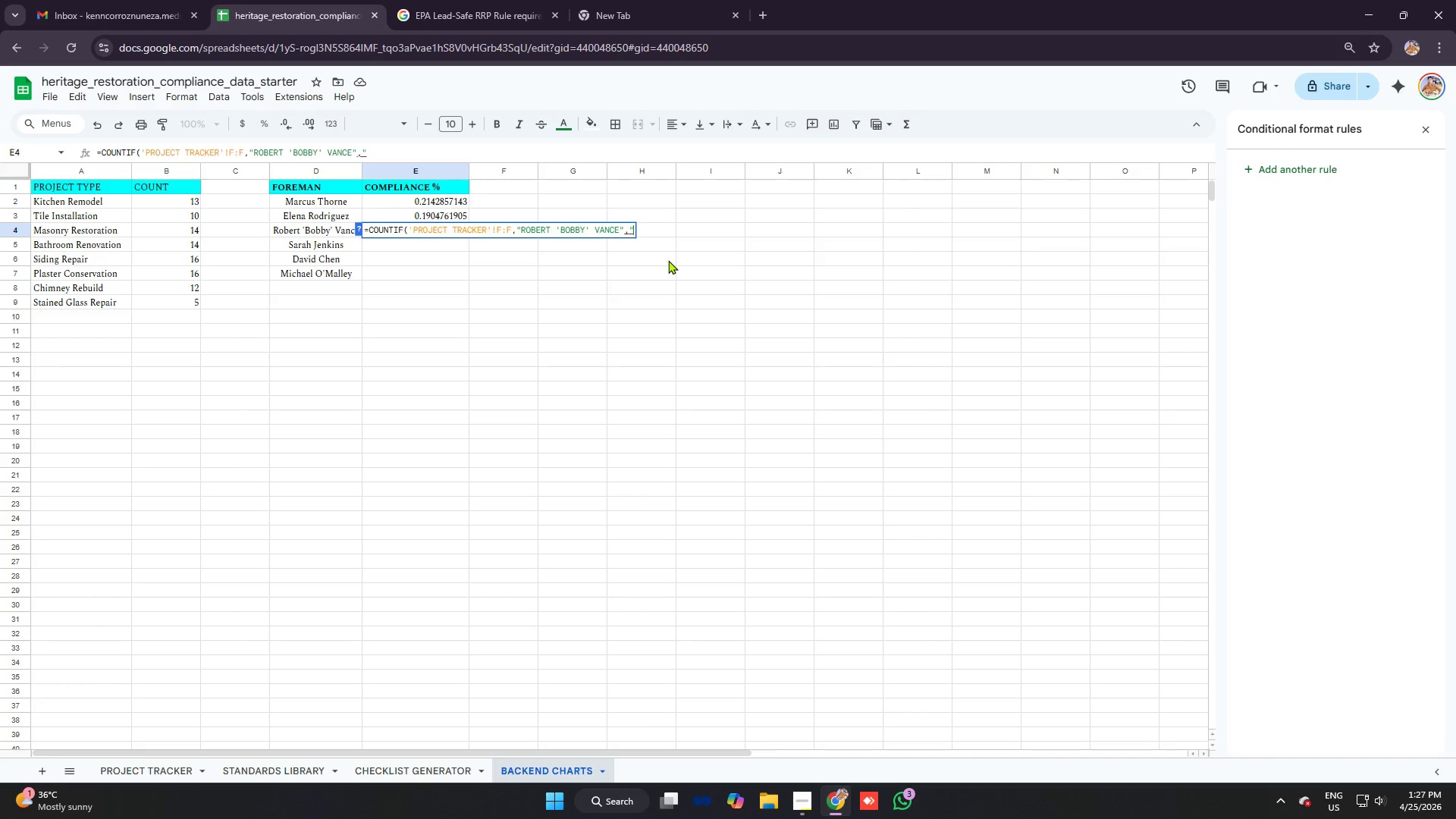 
wait(6.23)
 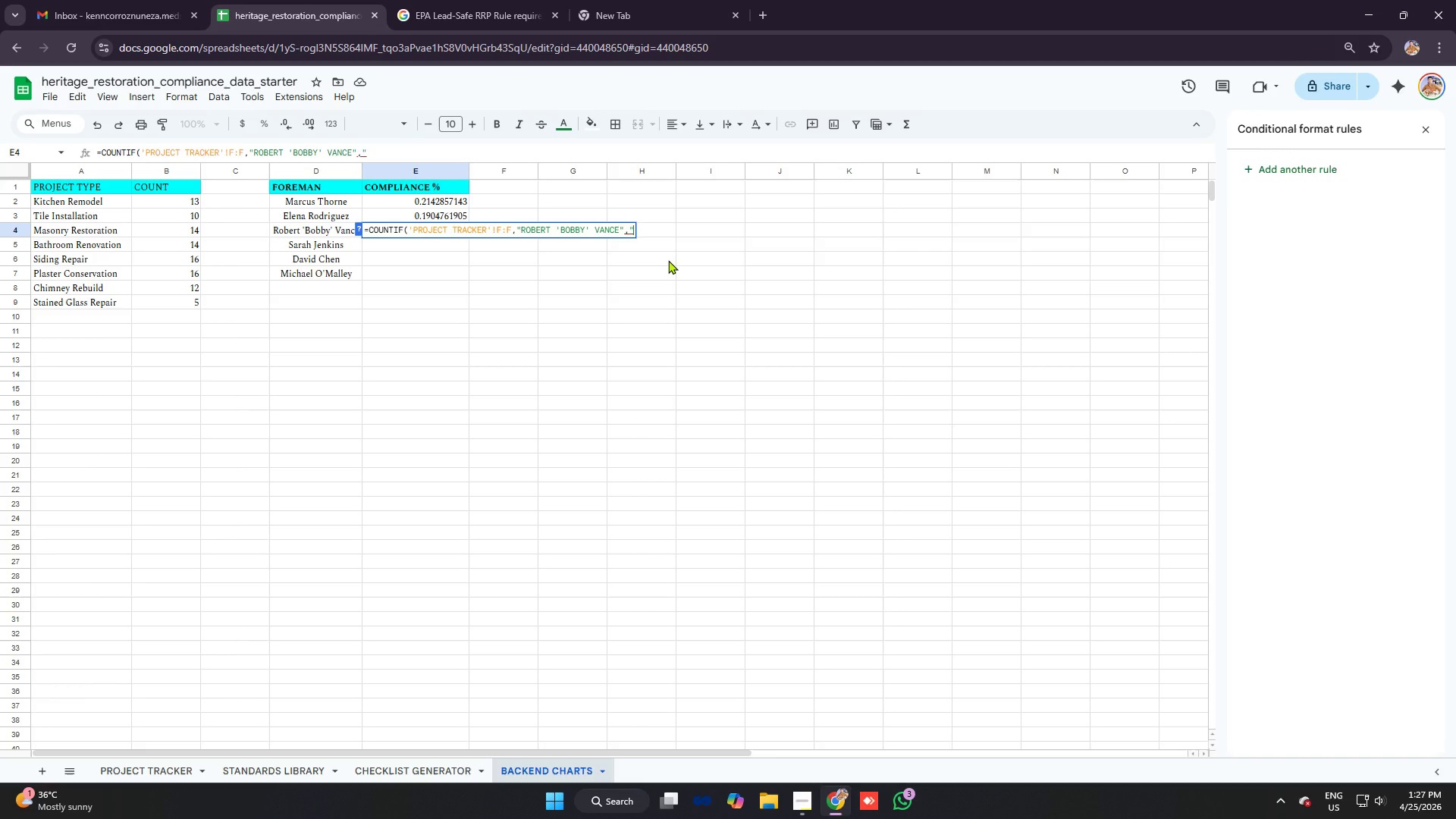 
type(pr)
key(Backspace)
key(Backspace)
key(Backspace)
type('pro)
key(Backspace)
key(Backspace)
key(Backspace)
key(Backspace)
key(Backspace)
type(,')
 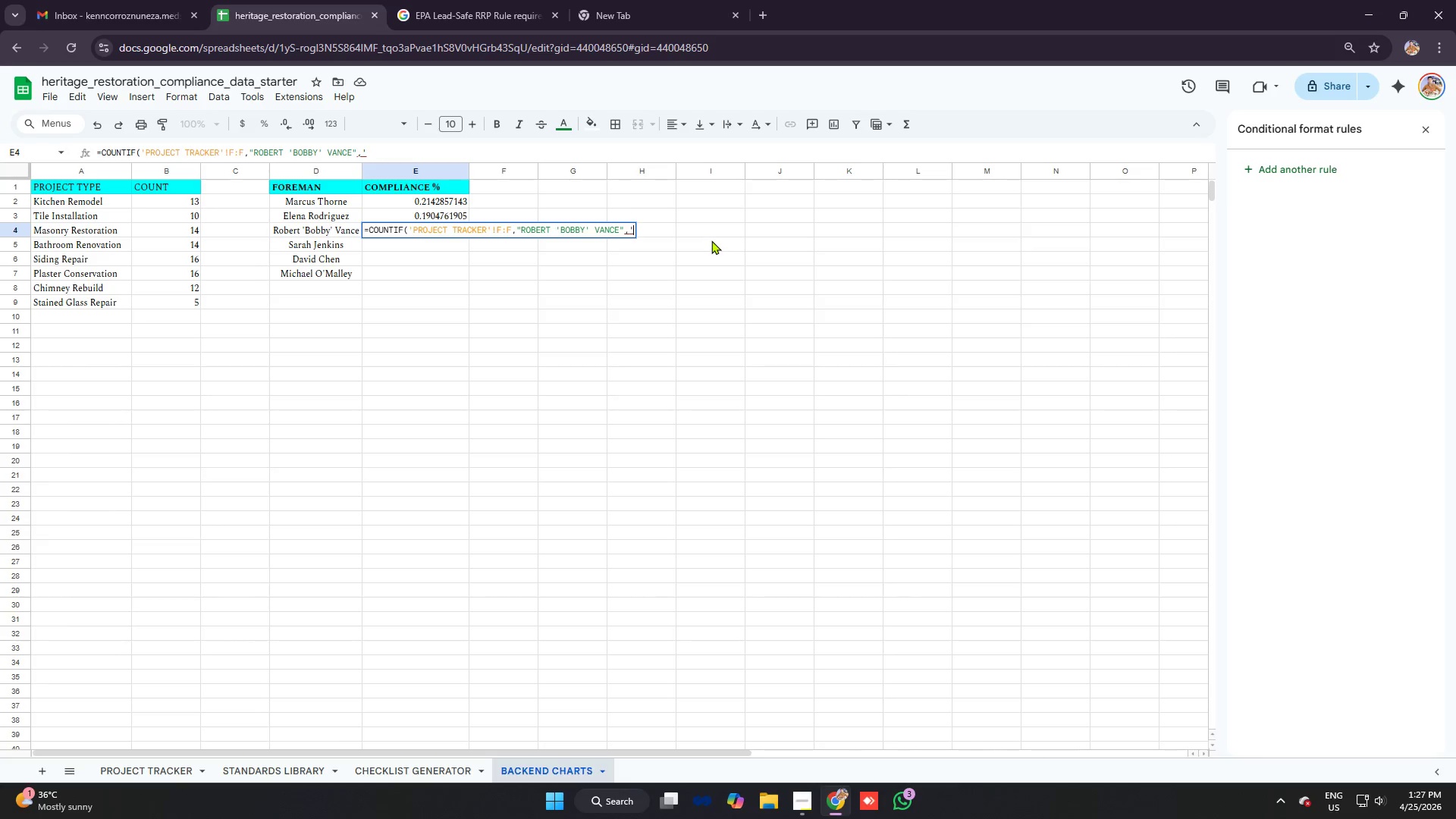 
wait(13.64)
 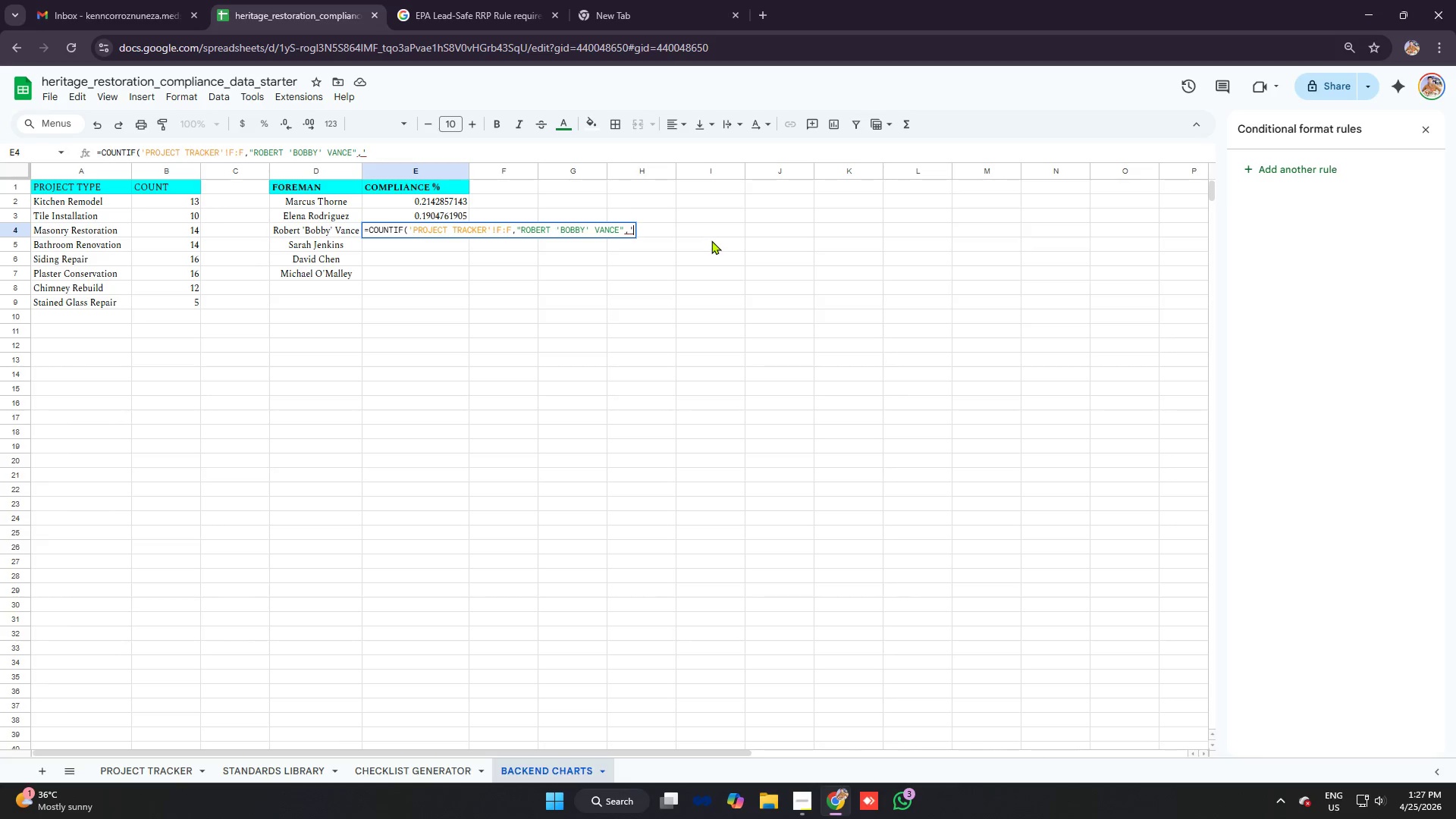 
left_click([404, 229])
 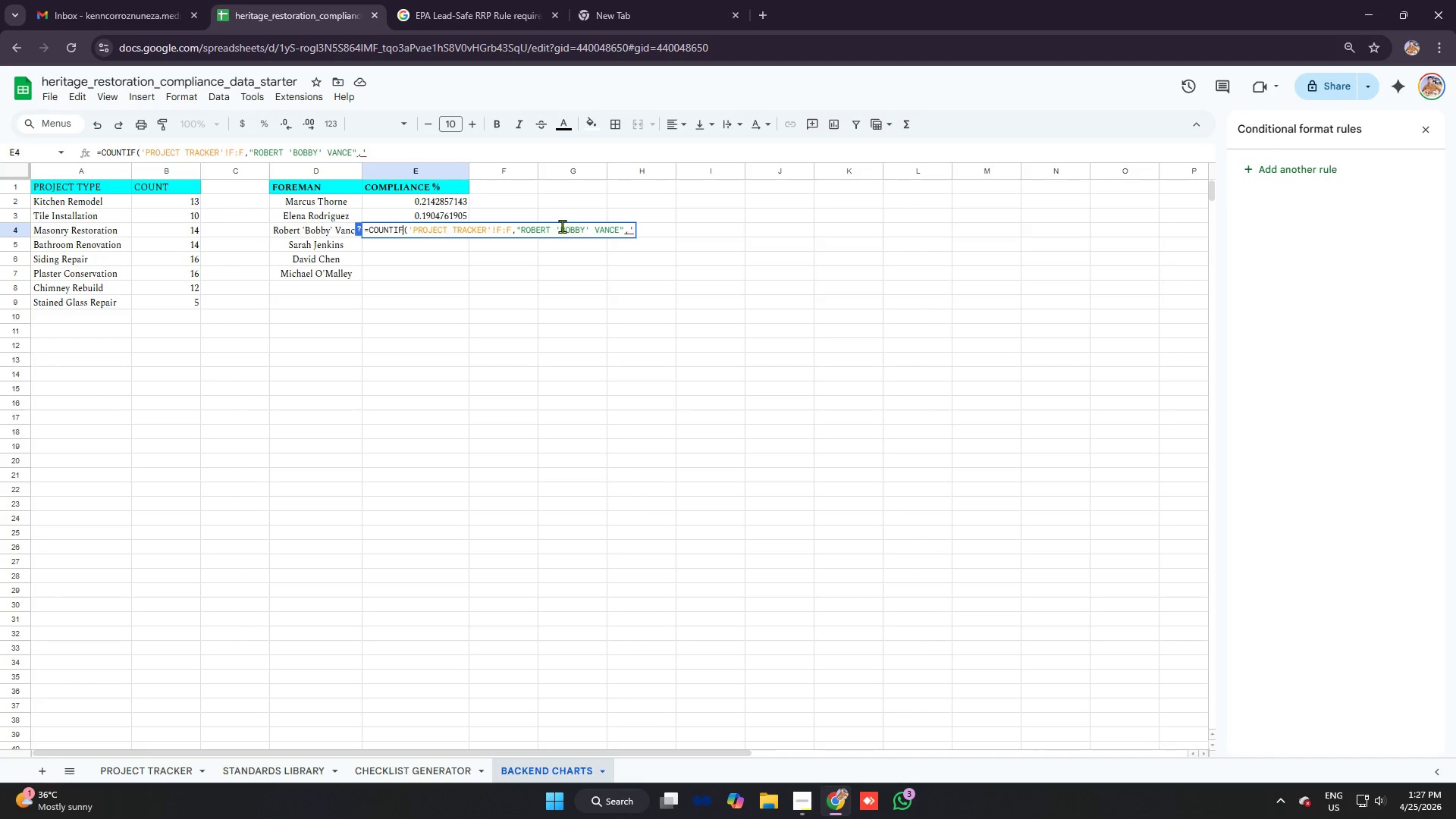 
key(S)
 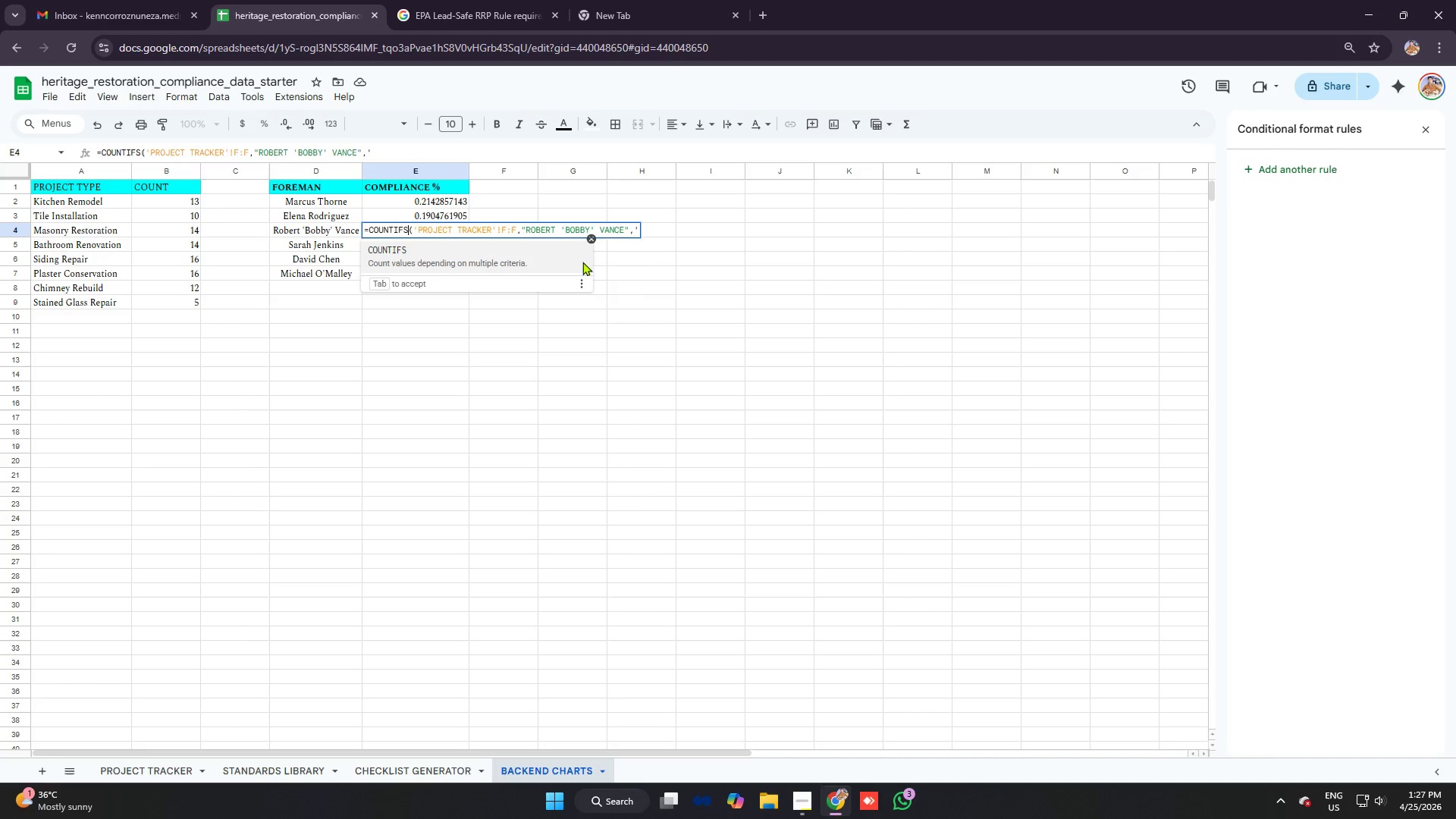 
left_click([452, 263])
 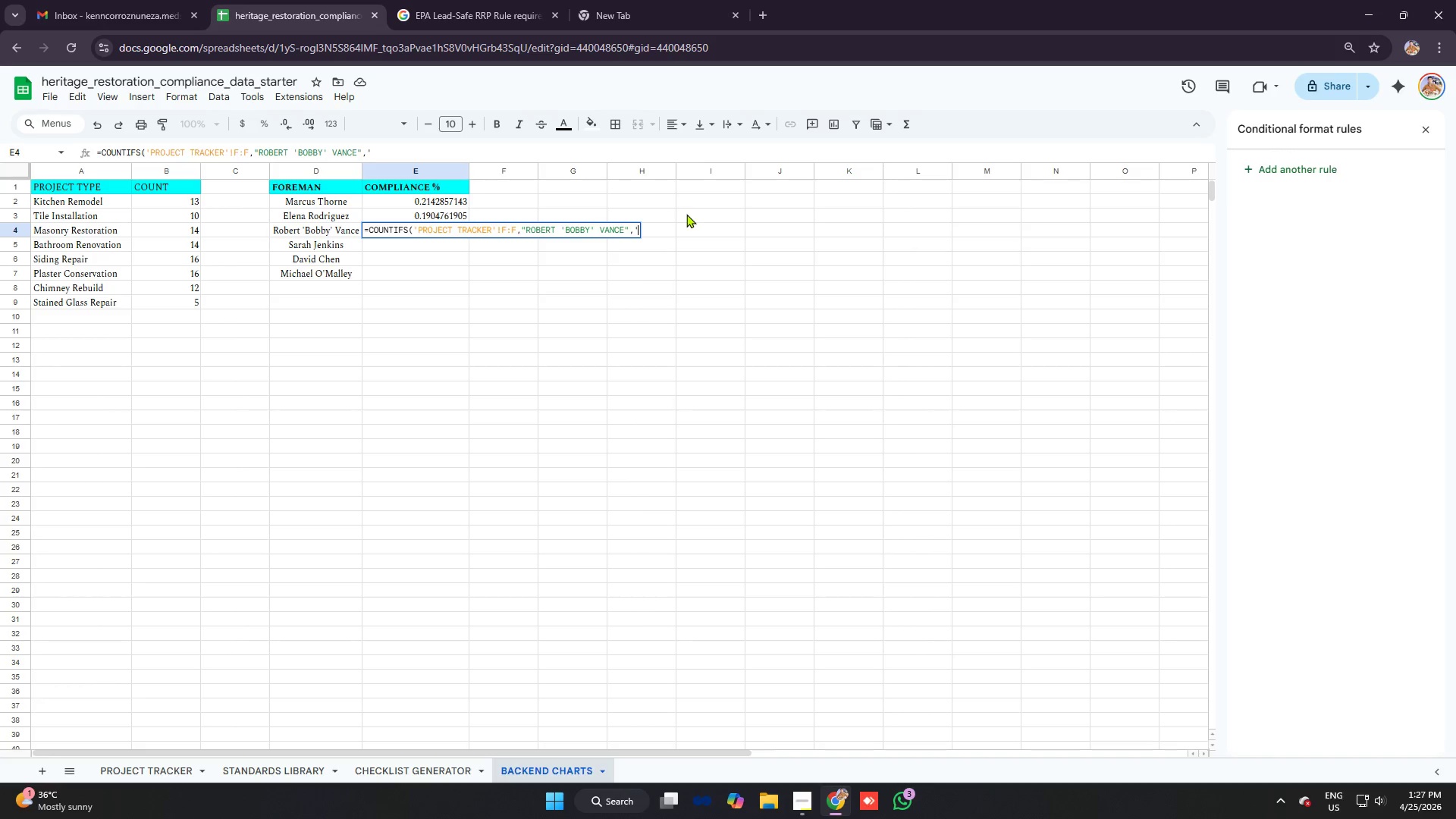 
wait(5.52)
 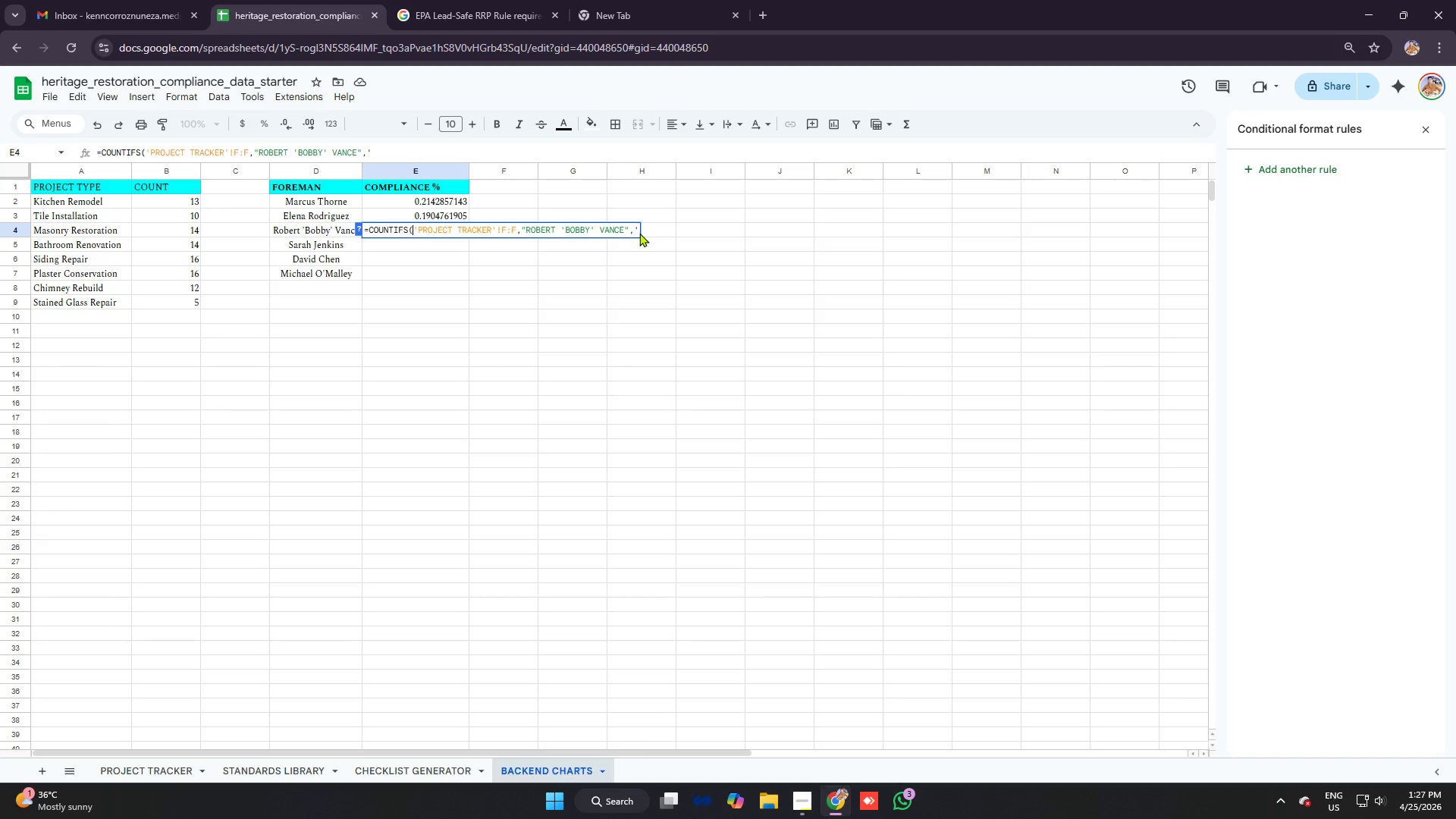 
type(projct tr)
key(Backspace)
key(Backspace)
key(Backspace)
key(Backspace)
key(Backspace)
type(ect tracker)
 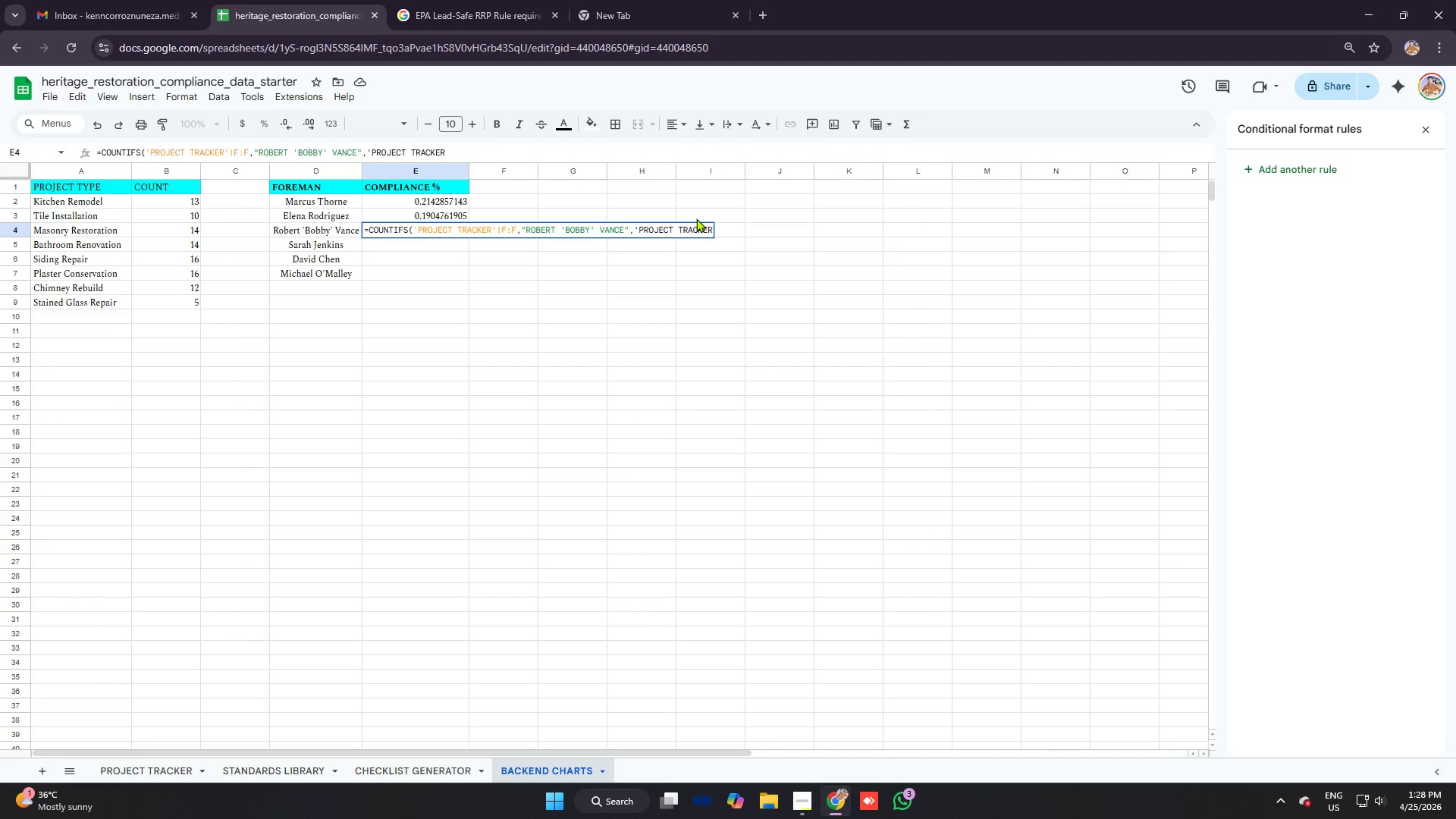 
wait(5.14)
 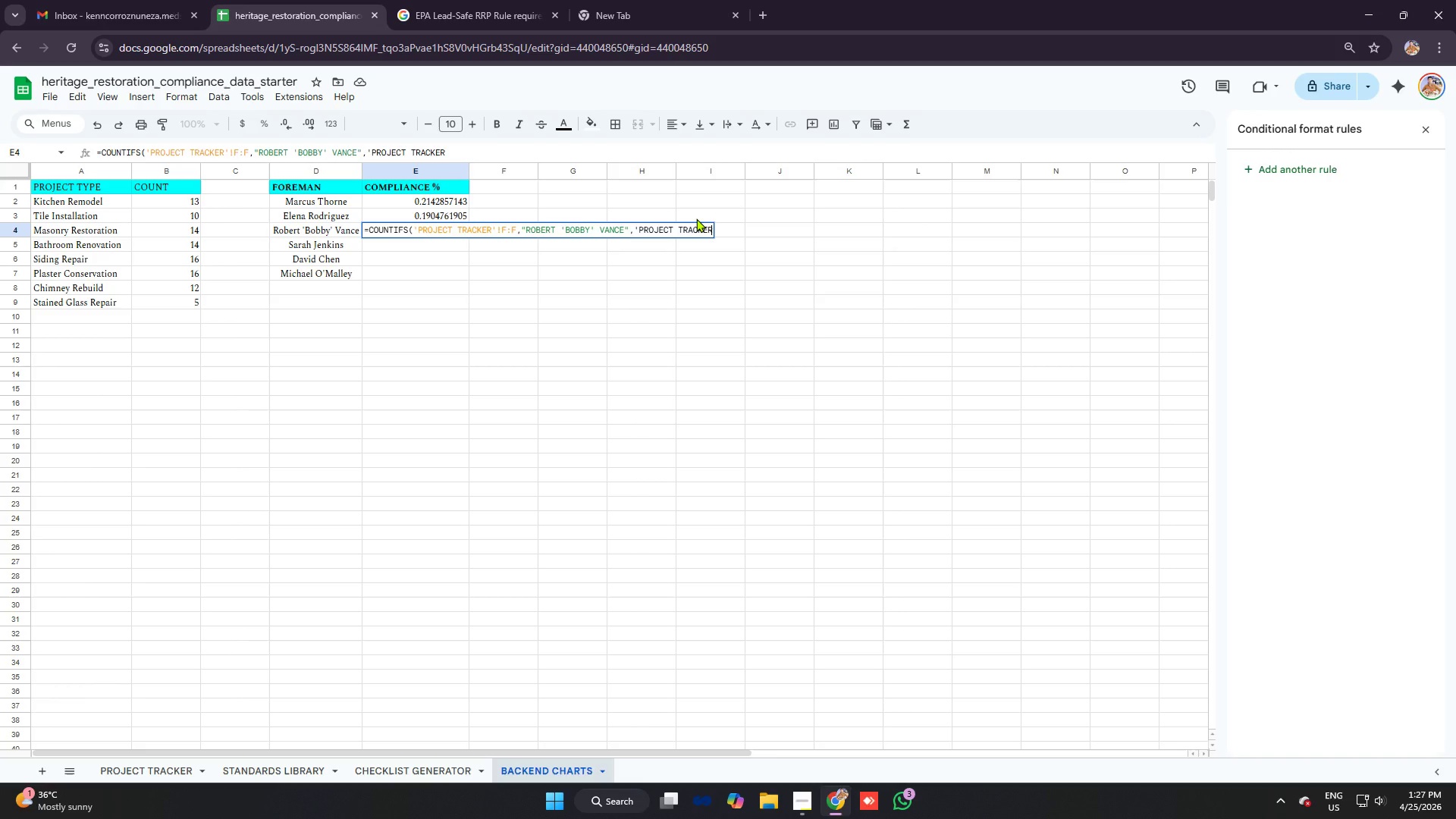 
type('!i:)
 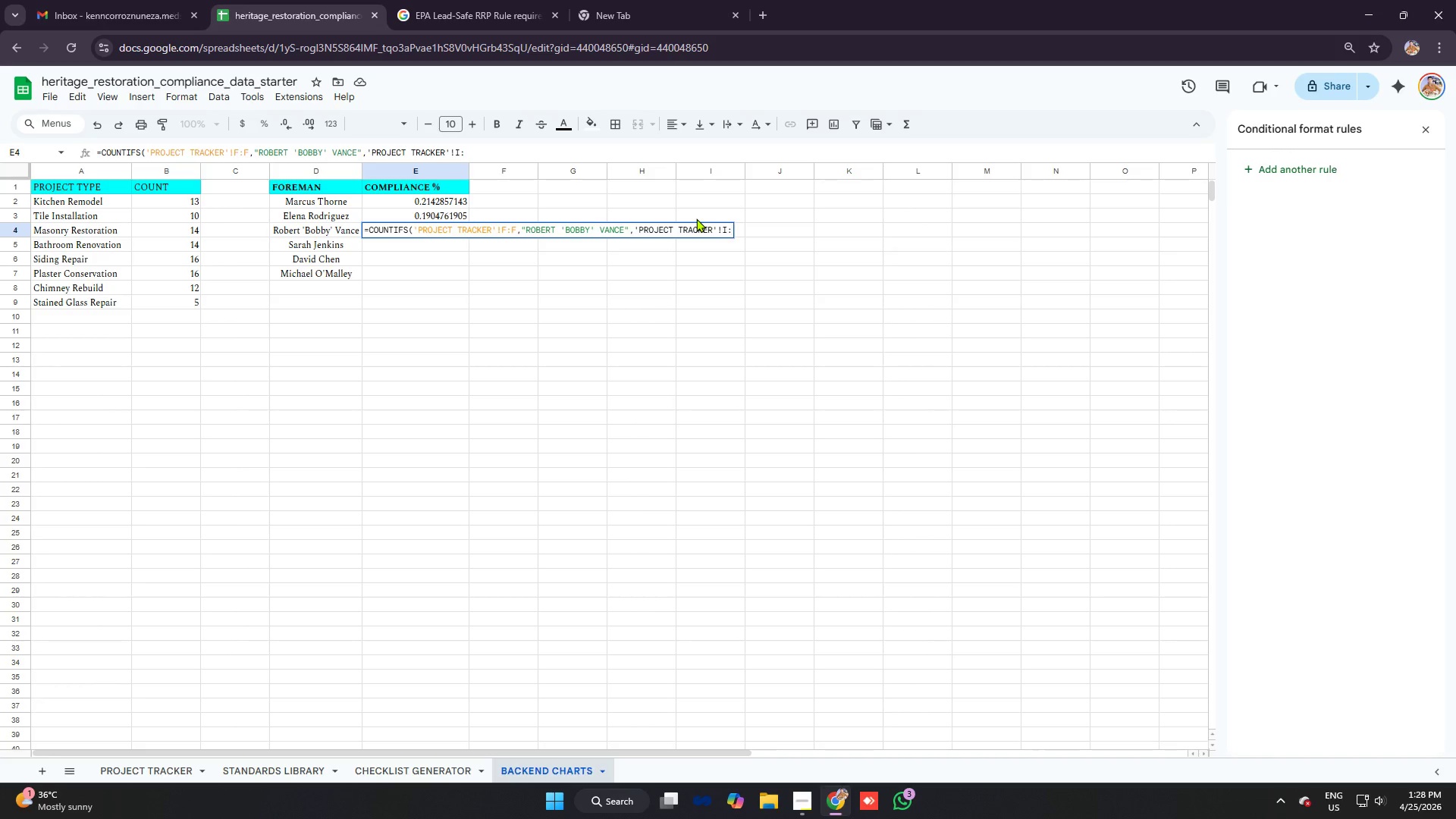 
type(i,"fully compliant")/countif)
key(Tab)
type(pr)
key(Backspace)
key(Backspace)
type('project tracker'!@)
key(Backspace)
type(1)
key(Backspace)
 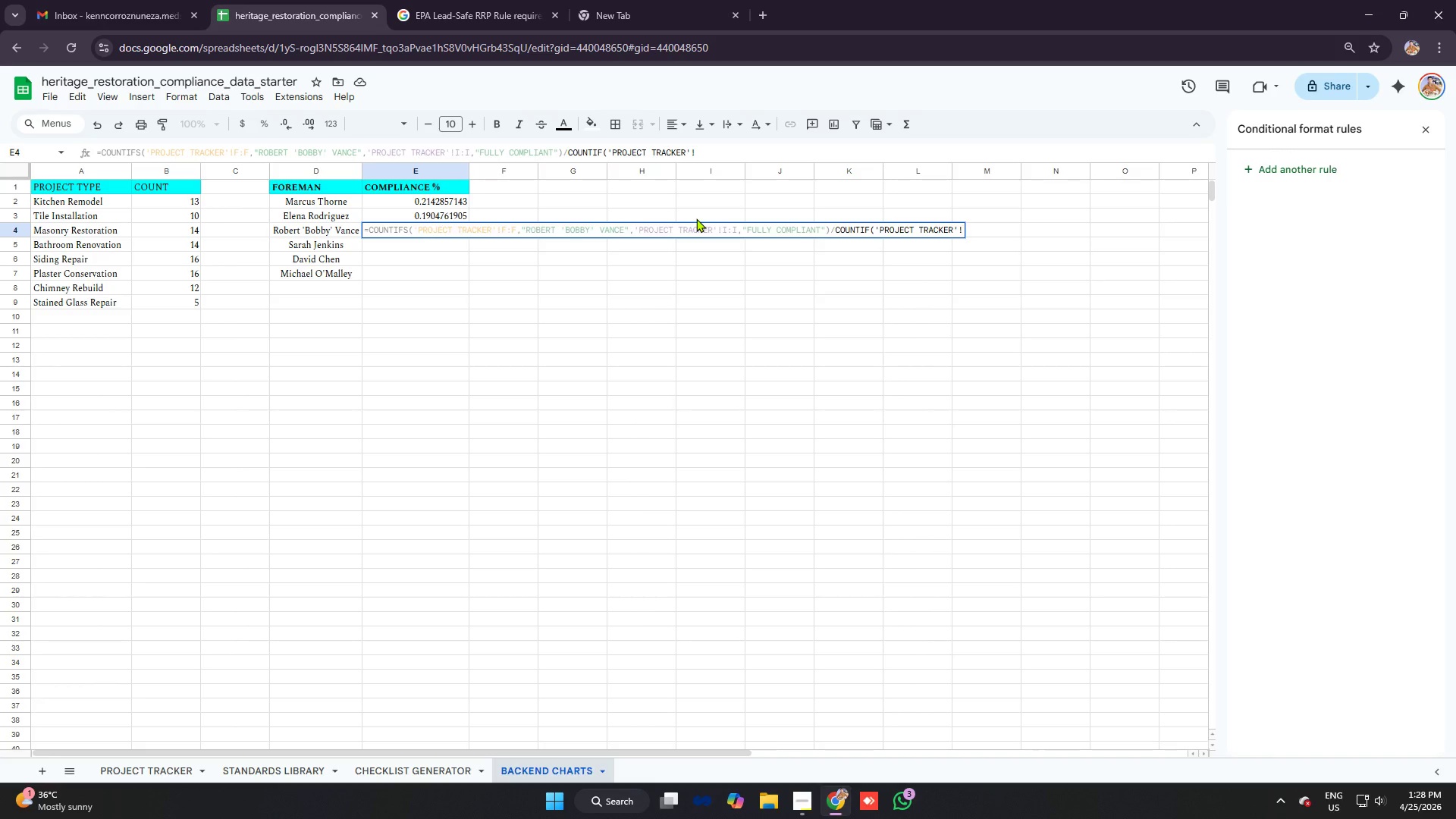 
type(f")
key(Backspace)
type(:f,:robber)
key(Backspace)
key(Backspace)
key(Backspace)
type(er)
key(Backspace)
key(Backspace)
key(Backspace)
key(Backspace)
key(Backspace)
key(Backspace)
type("robert 'bobby' vance")
 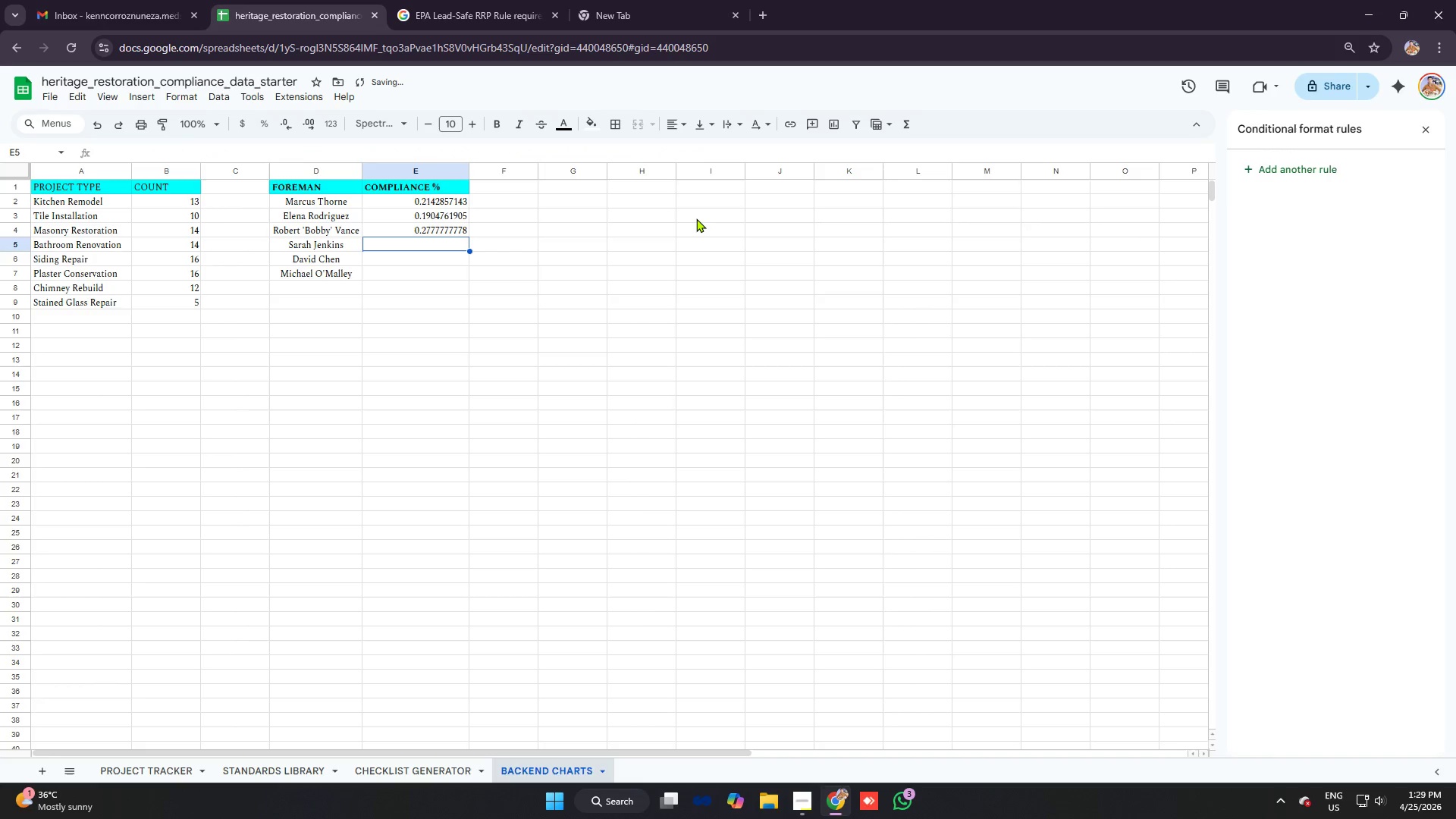 
 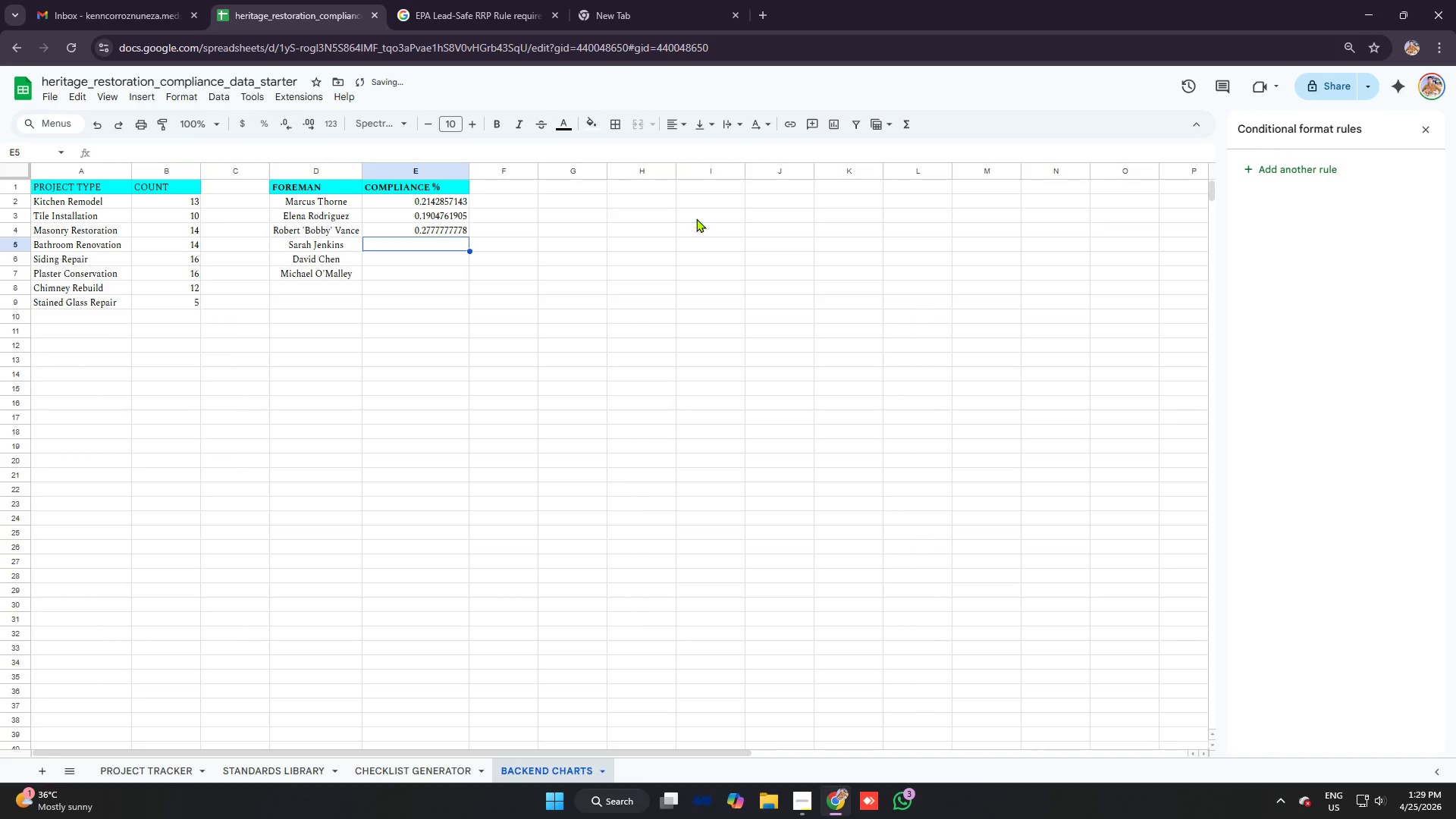 
key(Enter)
 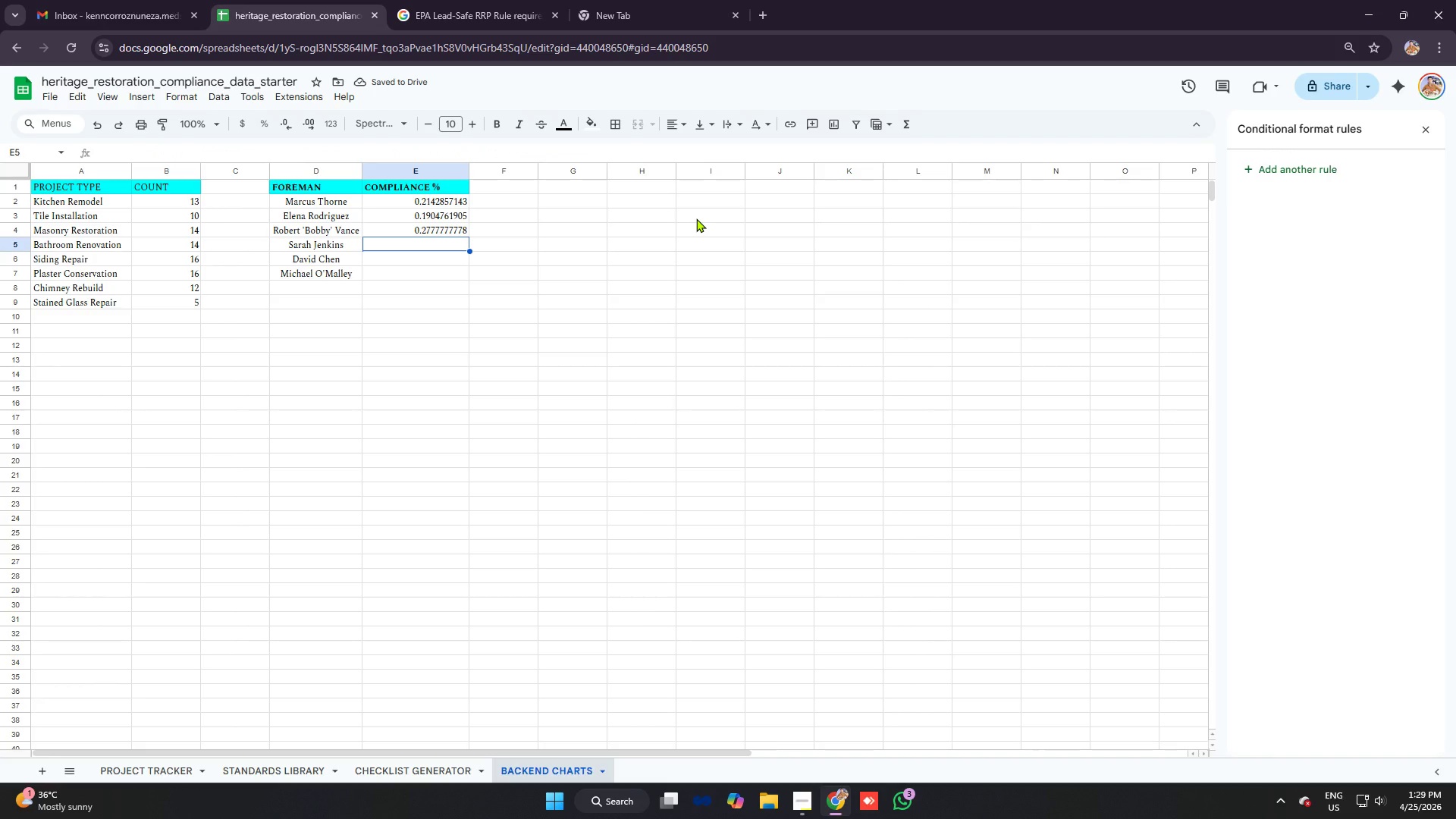 
key(Equal)
 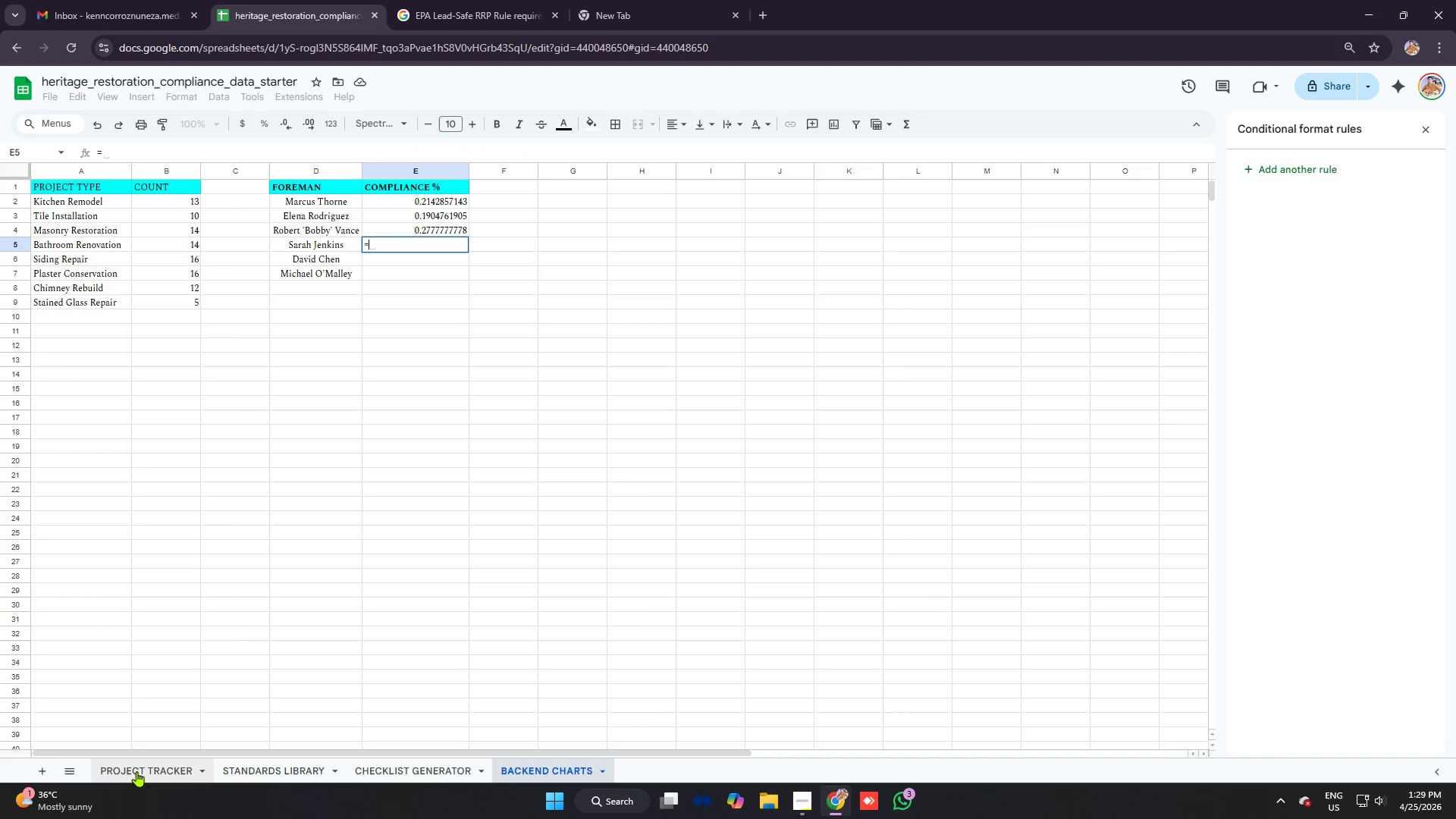 
key(Backspace)
 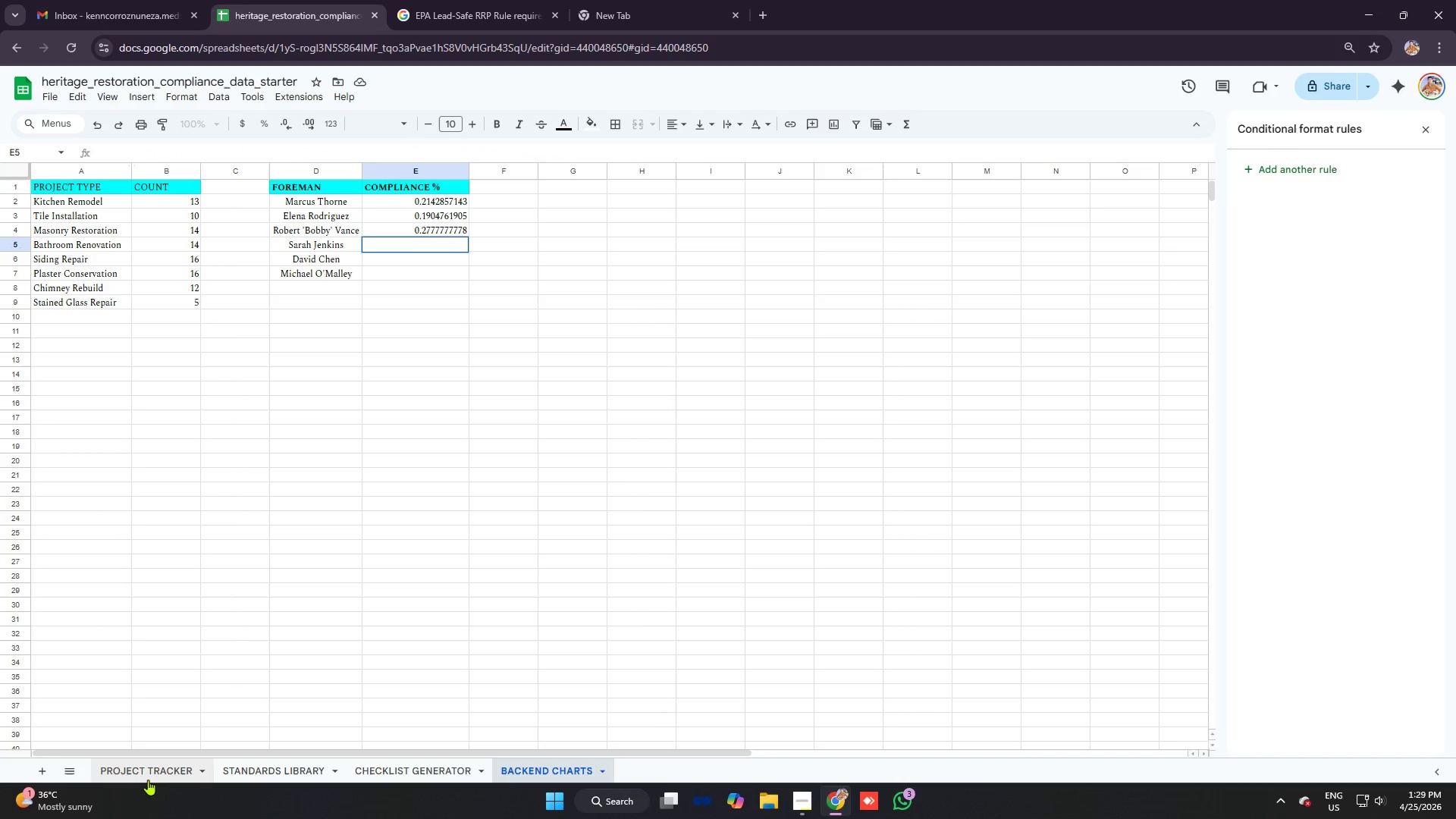 
left_click([143, 773])
 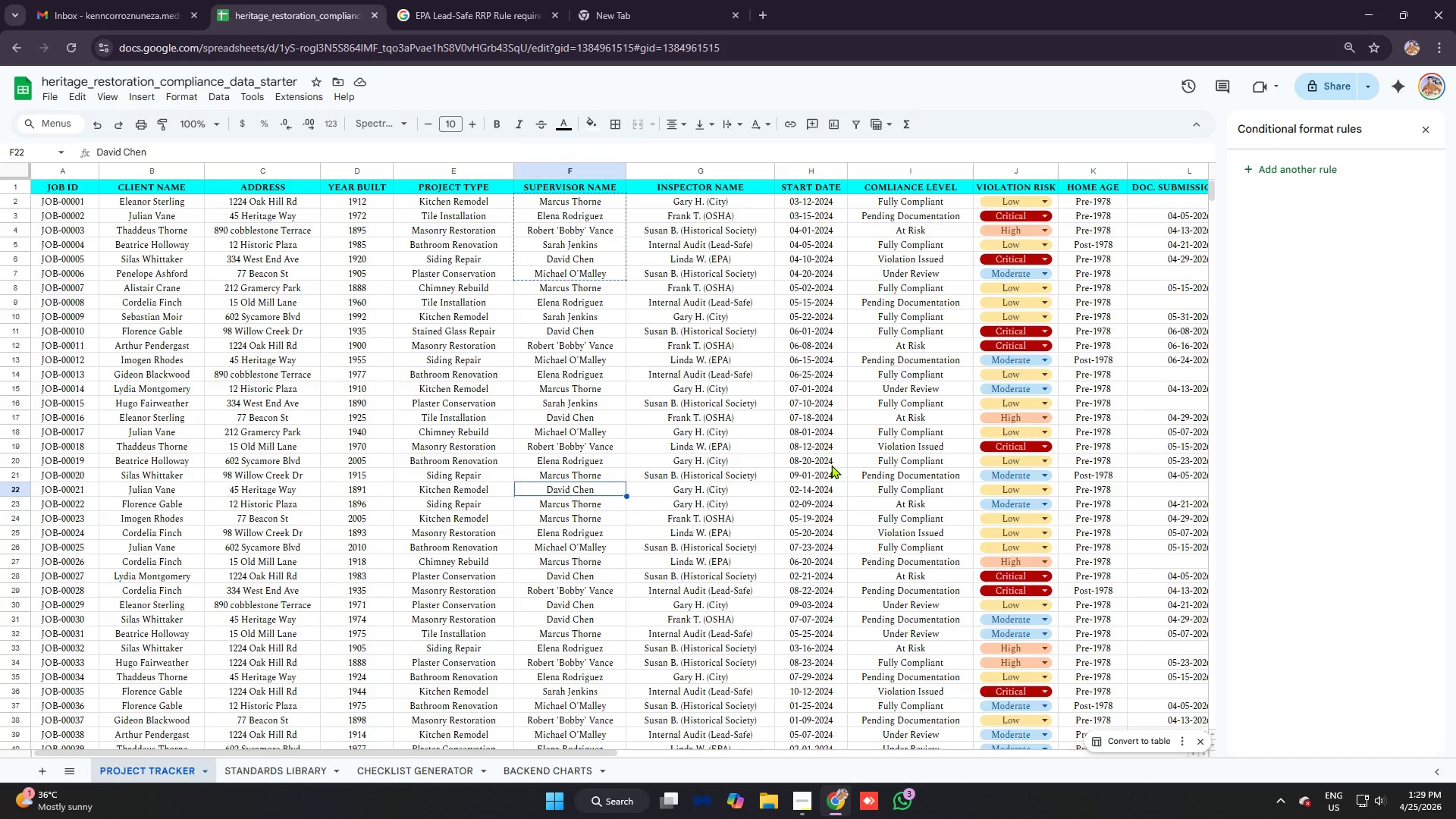 
scroll: coordinate [819, 465], scroll_direction: down, amount: 12.0
 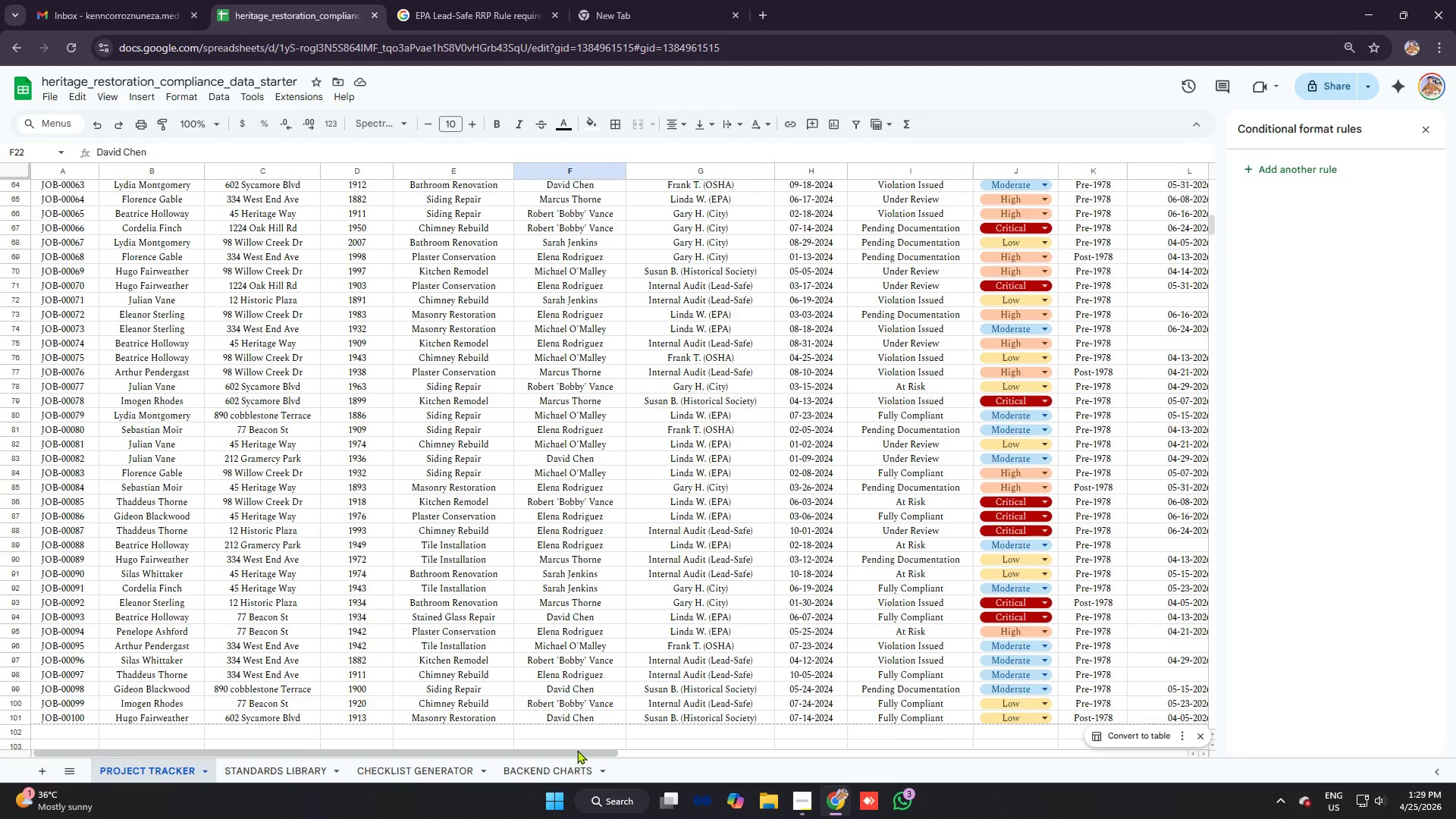 
left_click_drag(start_coordinate=[585, 751], to_coordinate=[769, 771])
 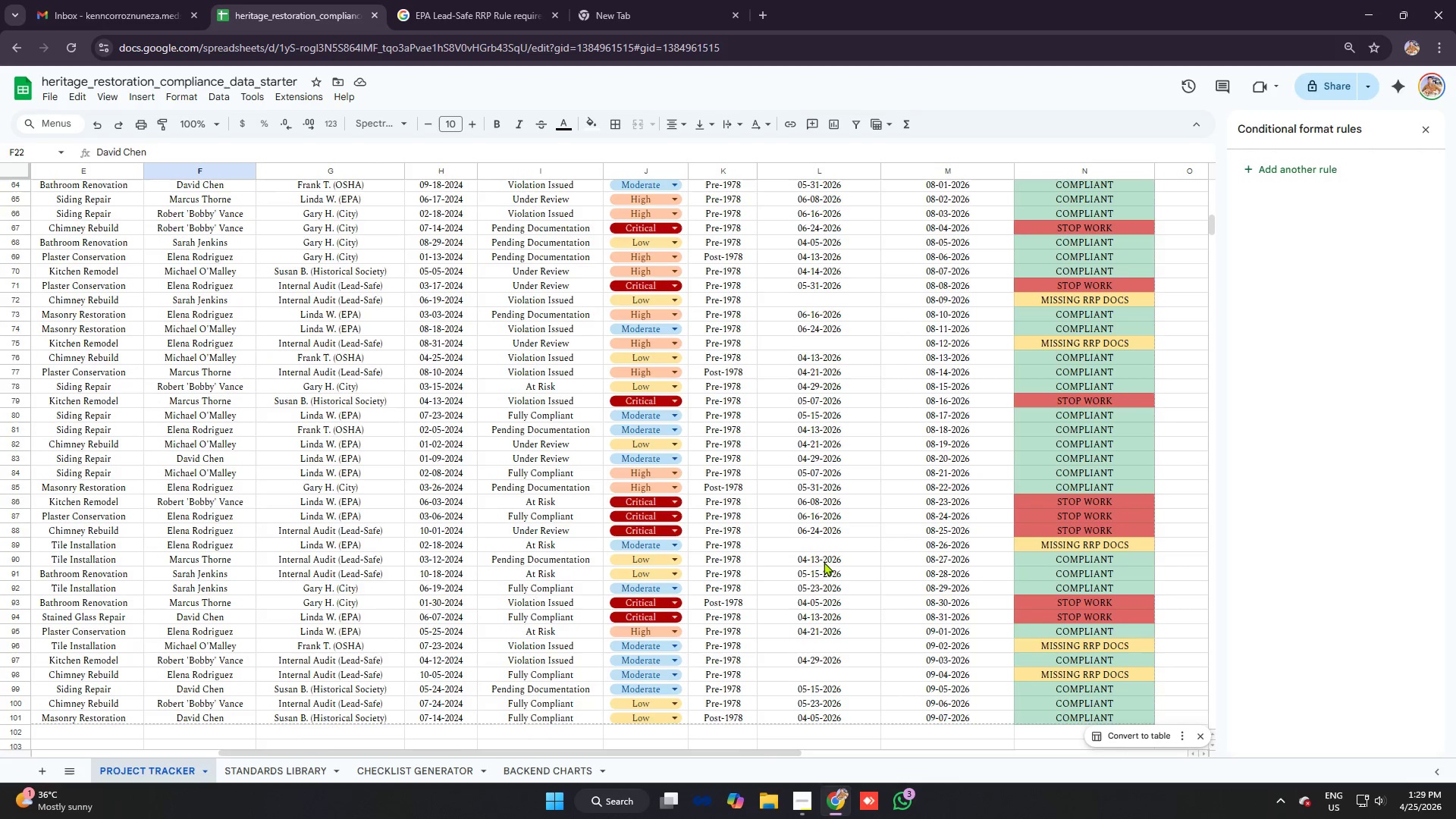 
scroll: coordinate [812, 539], scroll_direction: up, amount: 4.0
 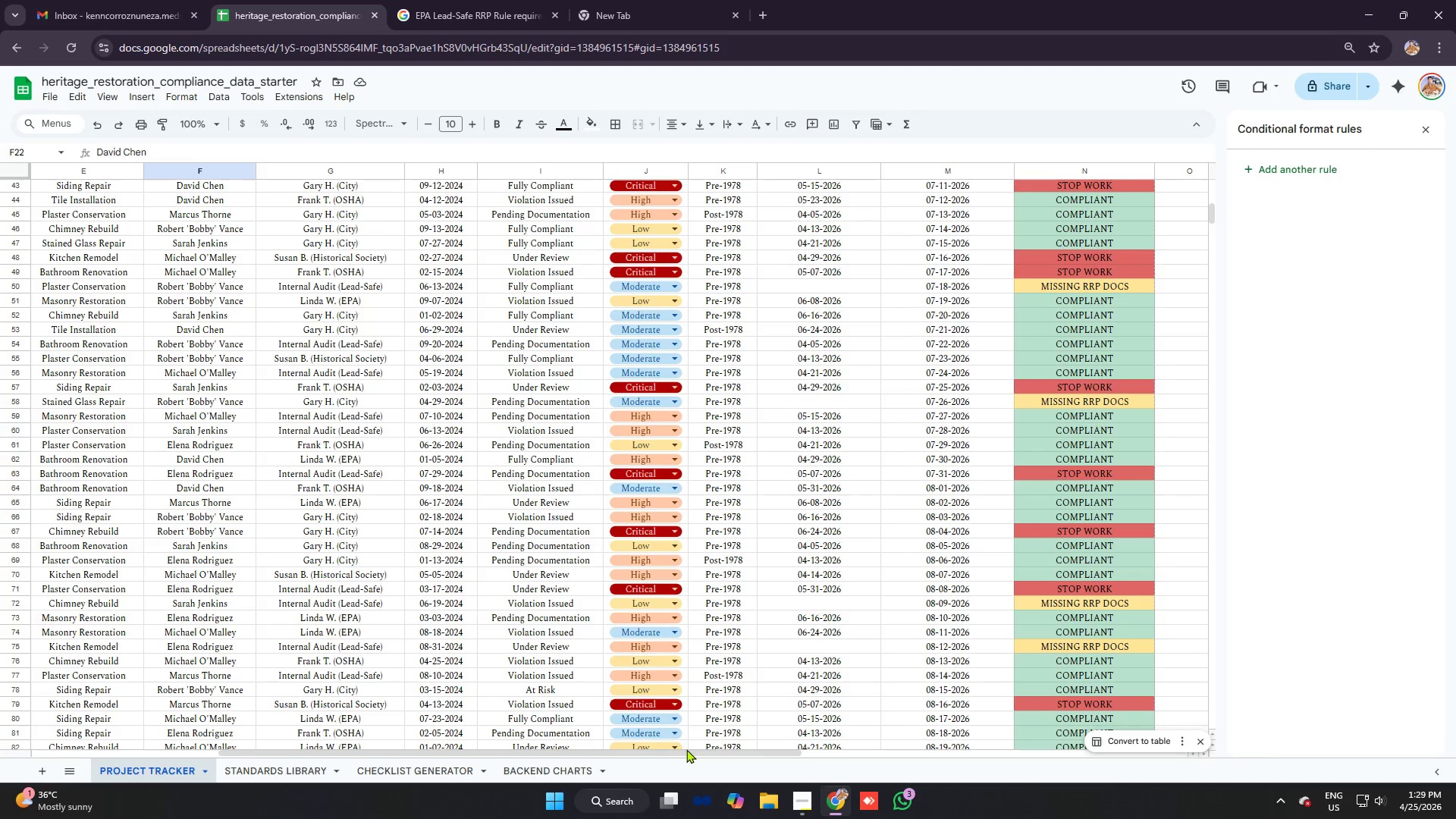 
left_click_drag(start_coordinate=[695, 752], to_coordinate=[722, 758])
 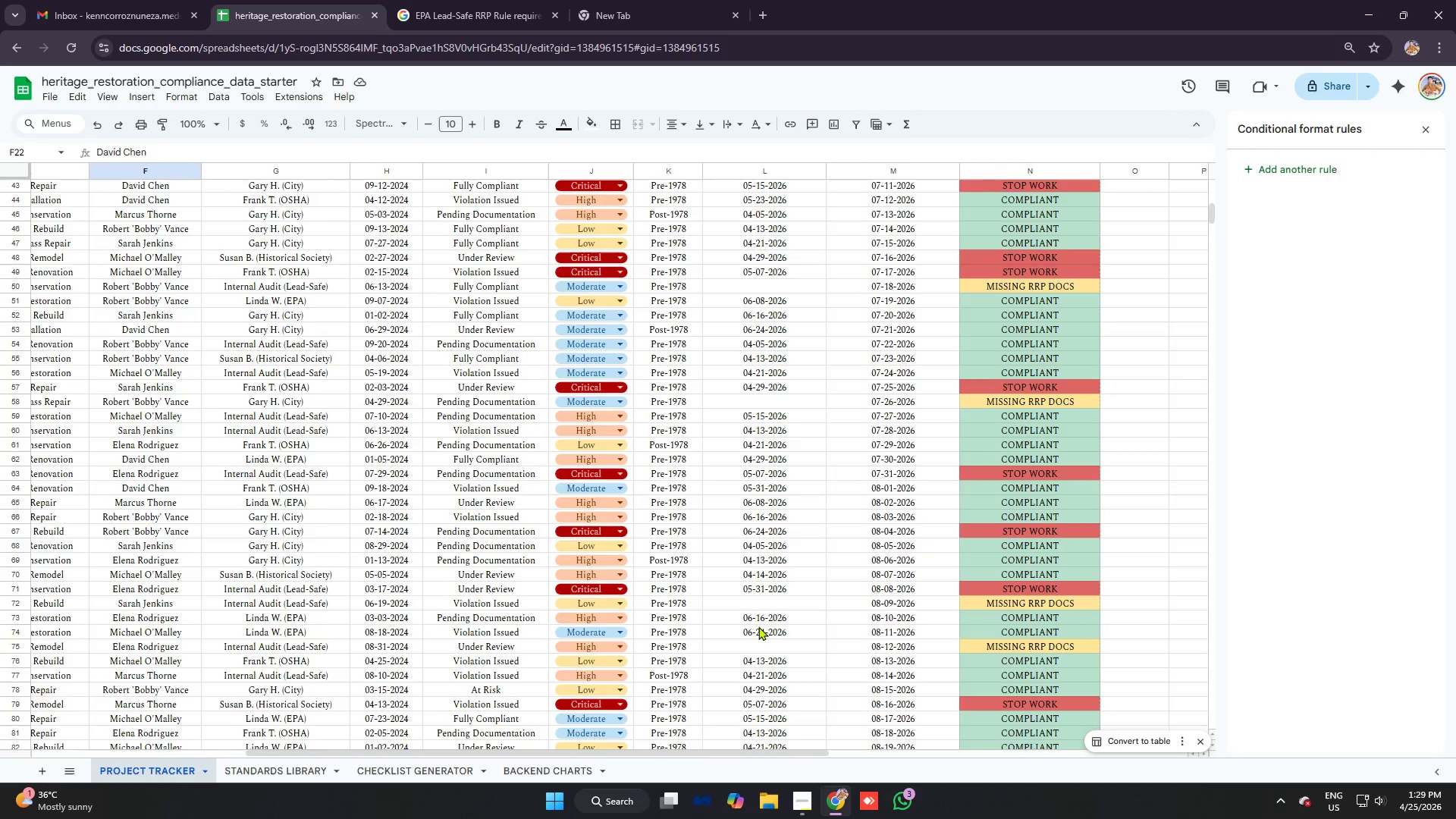 
scroll: coordinate [753, 617], scroll_direction: up, amount: 8.0
 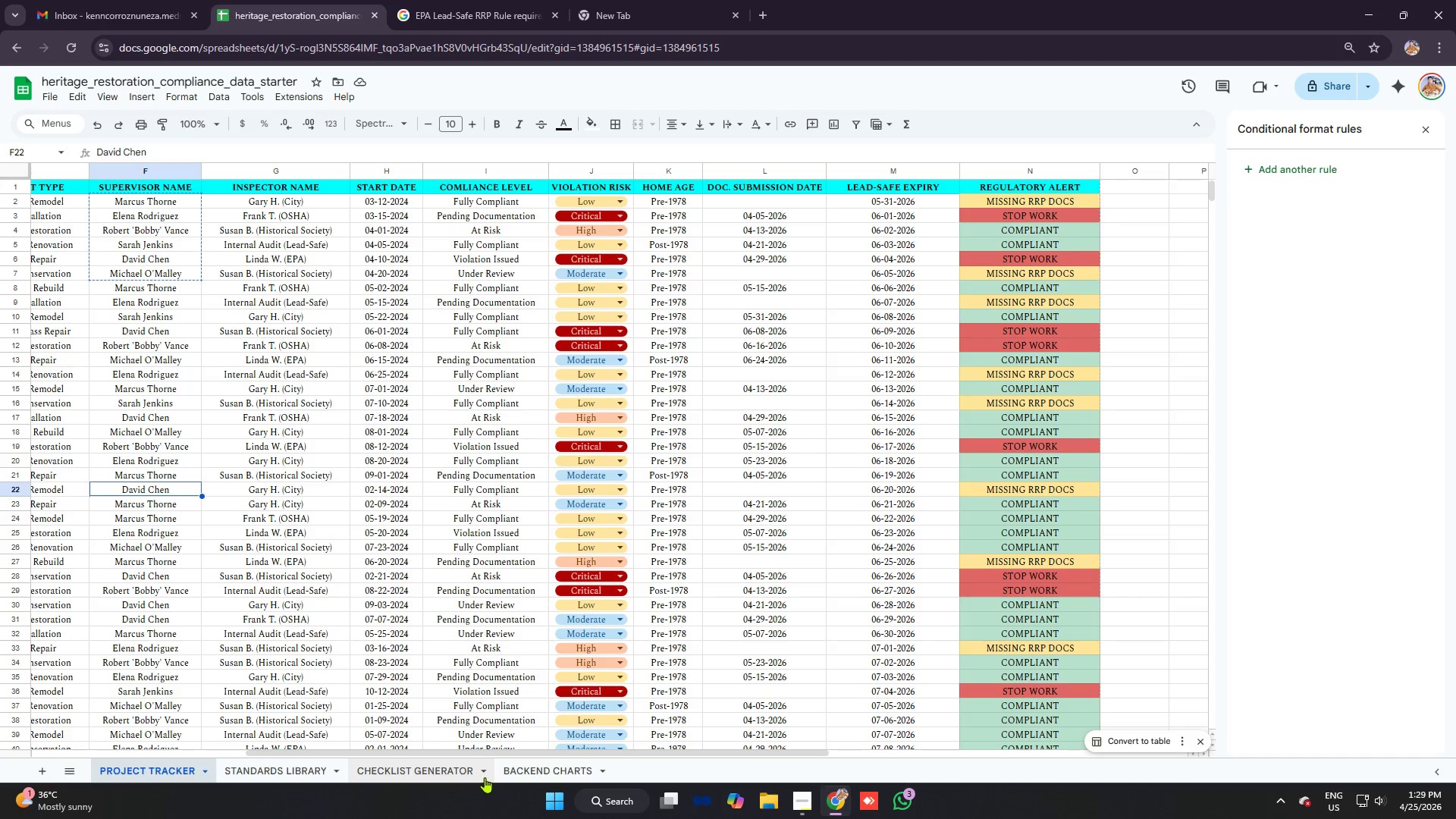 
left_click([511, 775])
 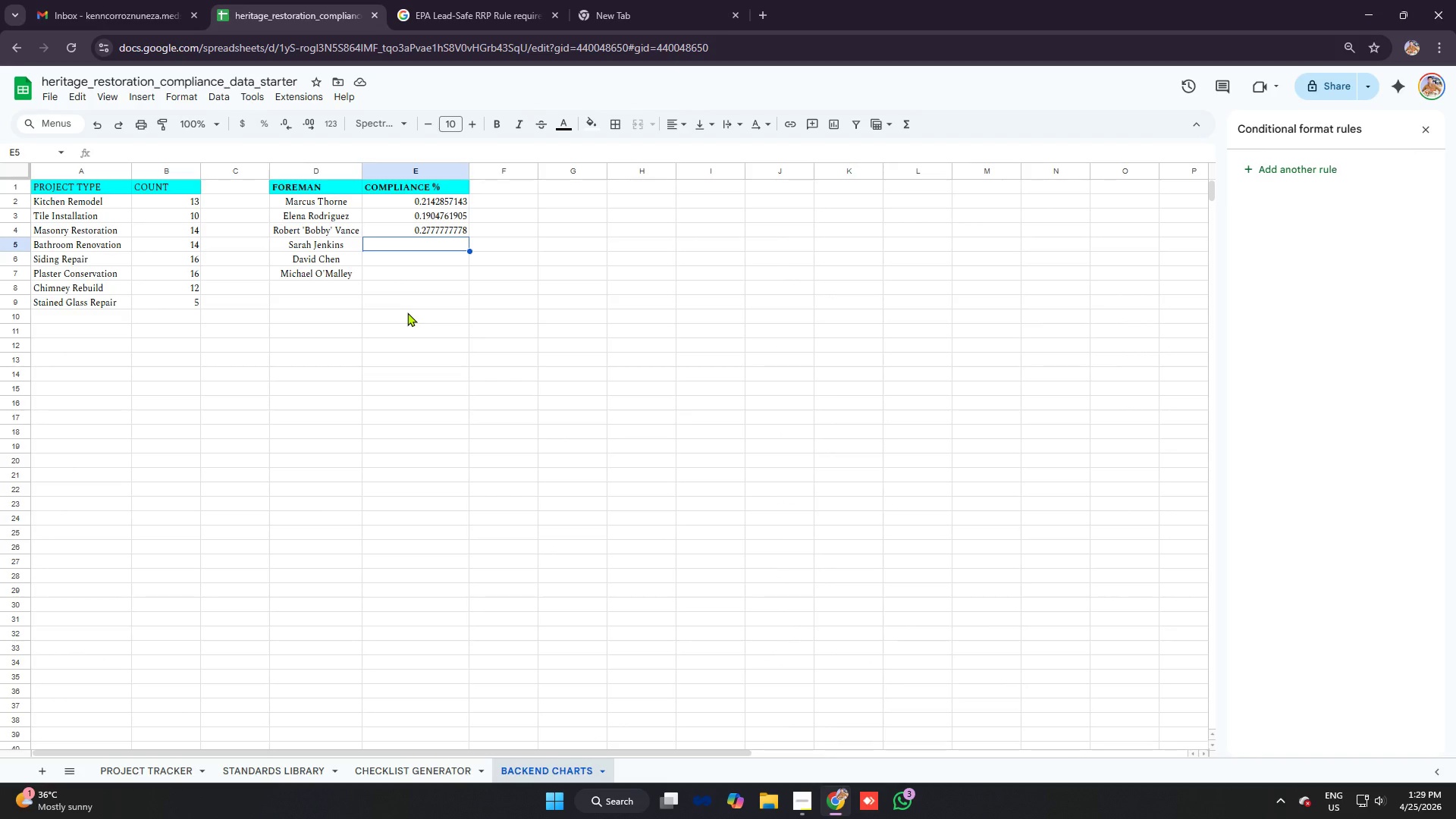 
type(=countifs)
key(Tab)
 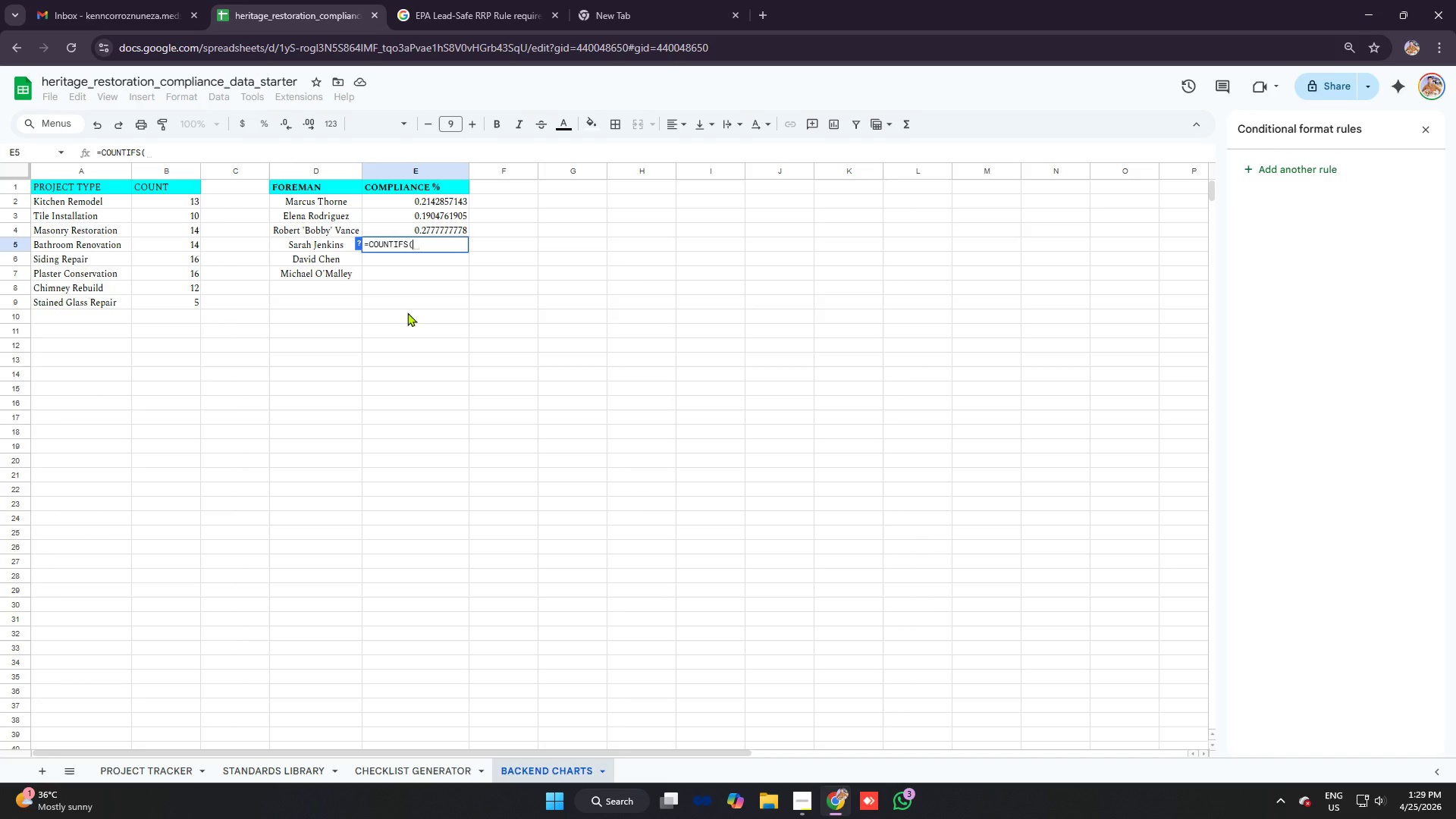 
wait(5.67)
 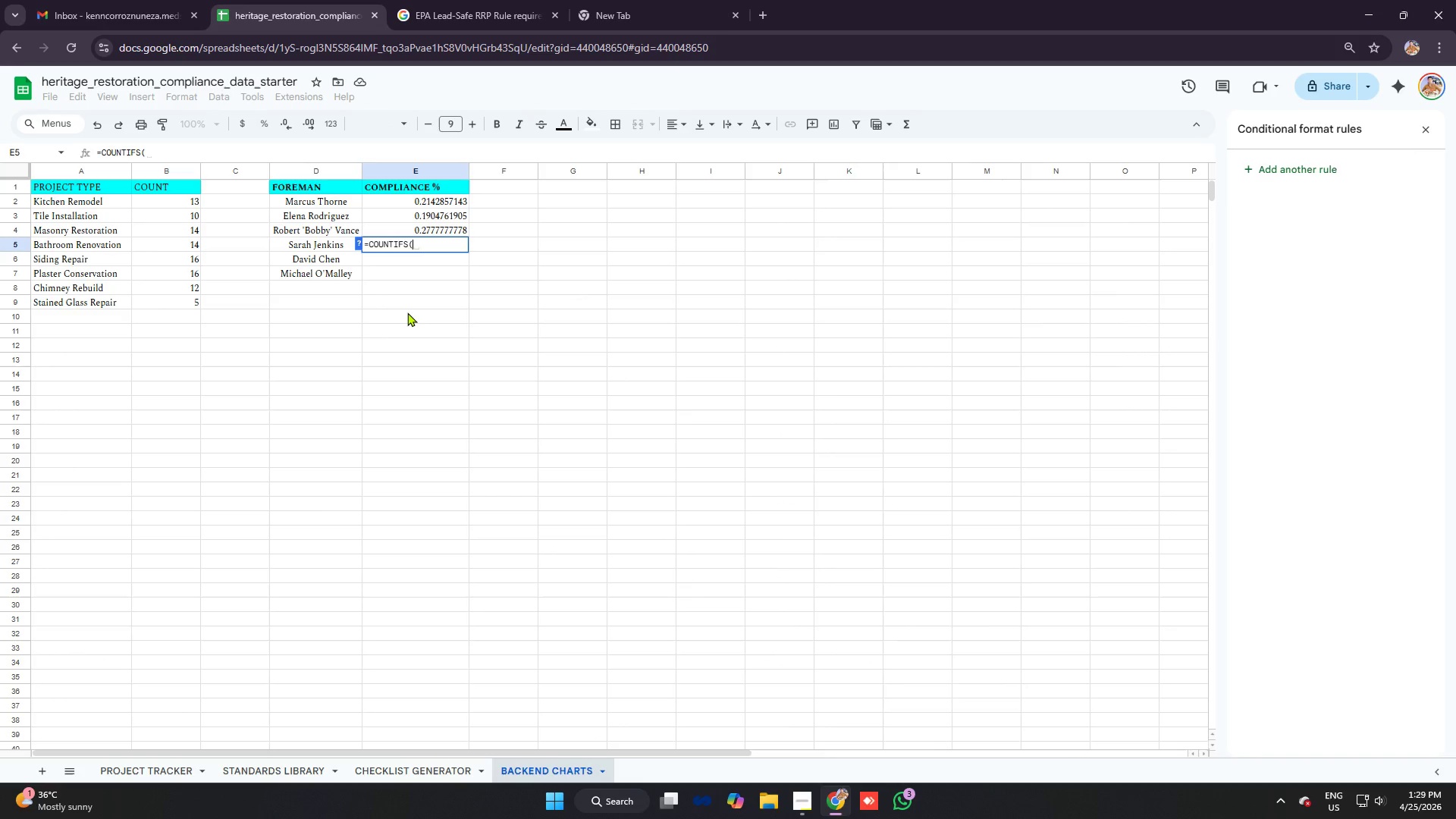 
type('project tracker'!f:f.)
key(Backspace)
type(,"sarah jeng)
key(Backspace)
type(kins)
 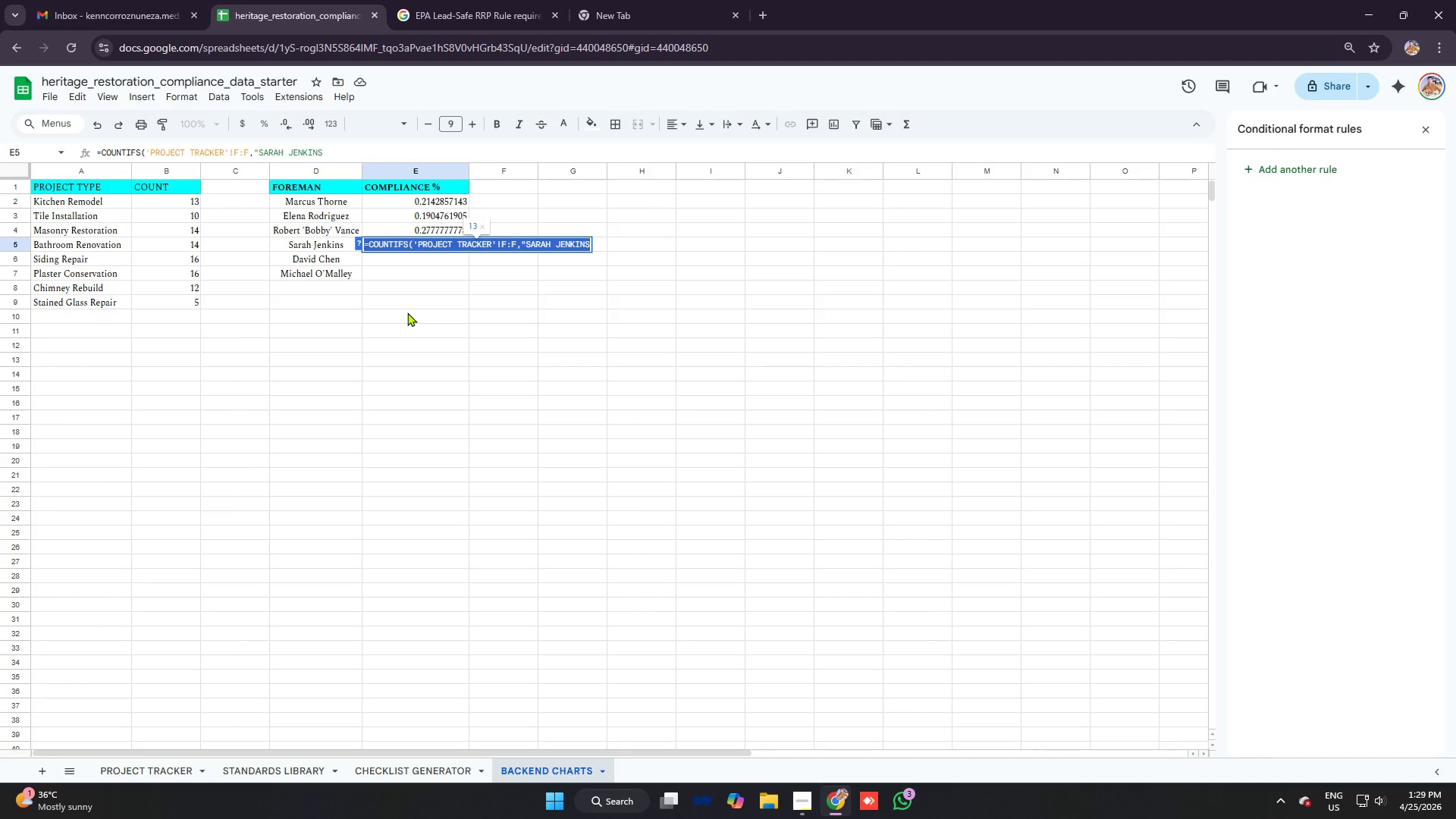 
 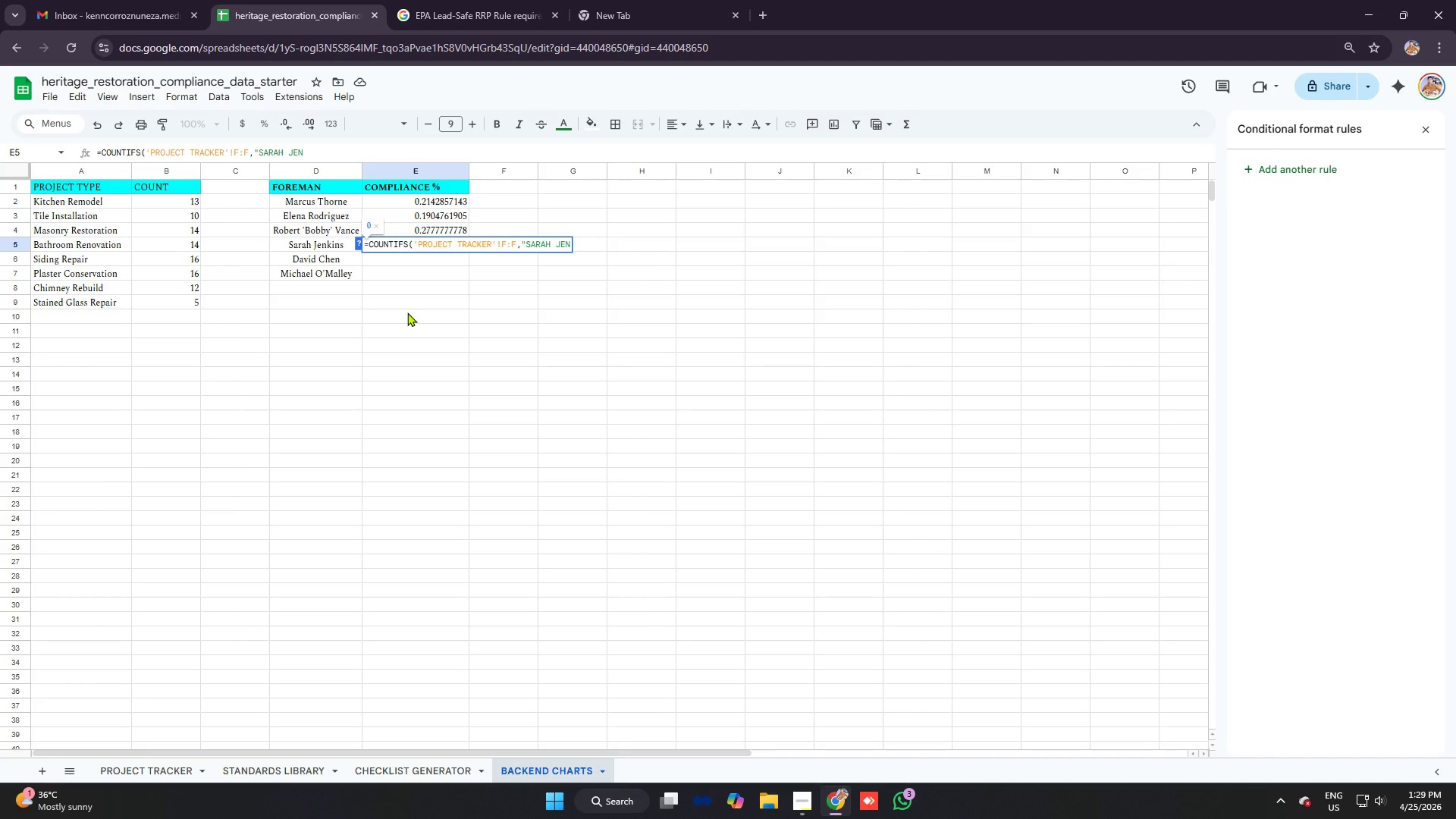 
key(Shift+ArrowUp)
 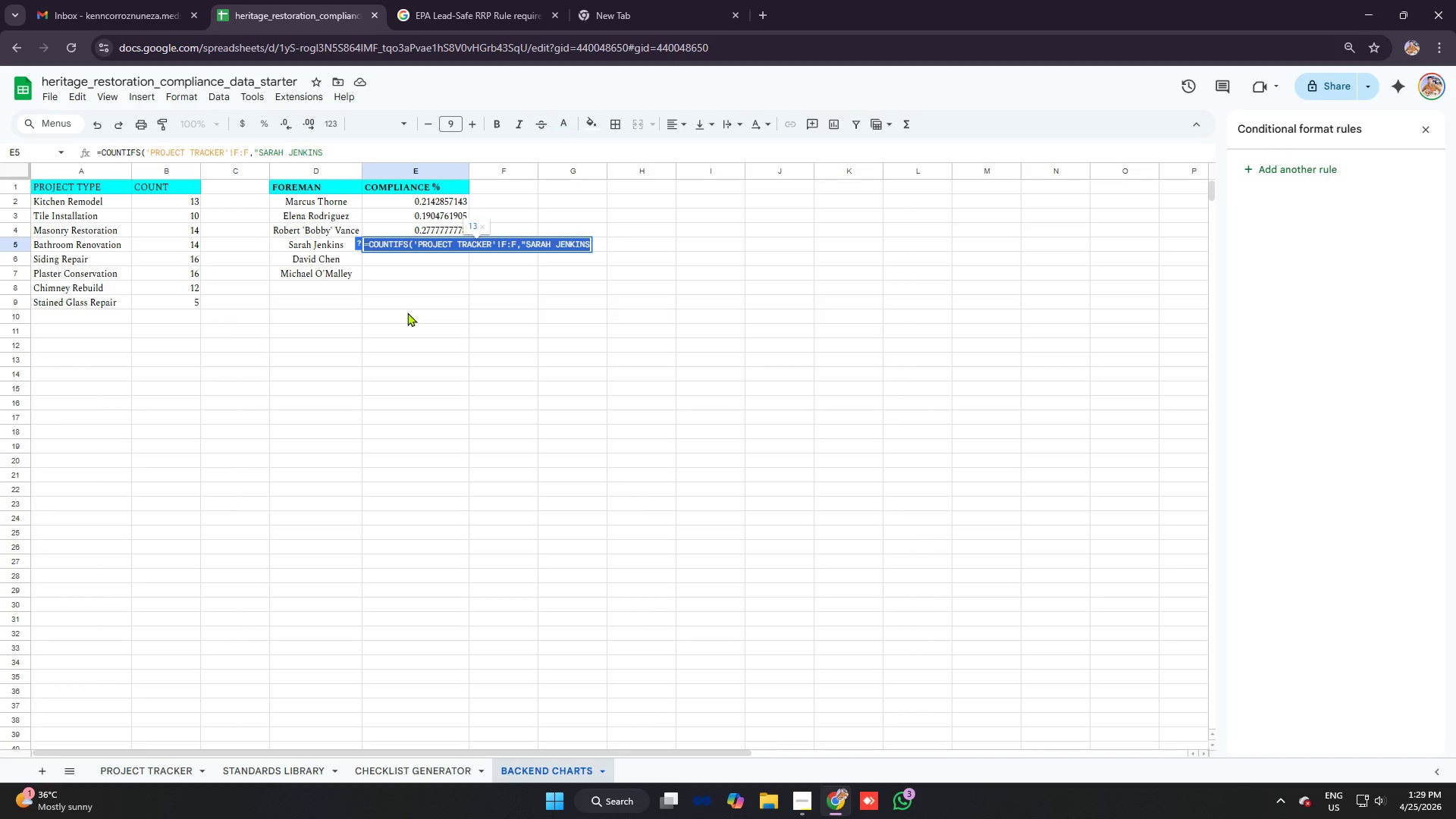 
hold_key(key=ShiftRight, duration=0.42)
 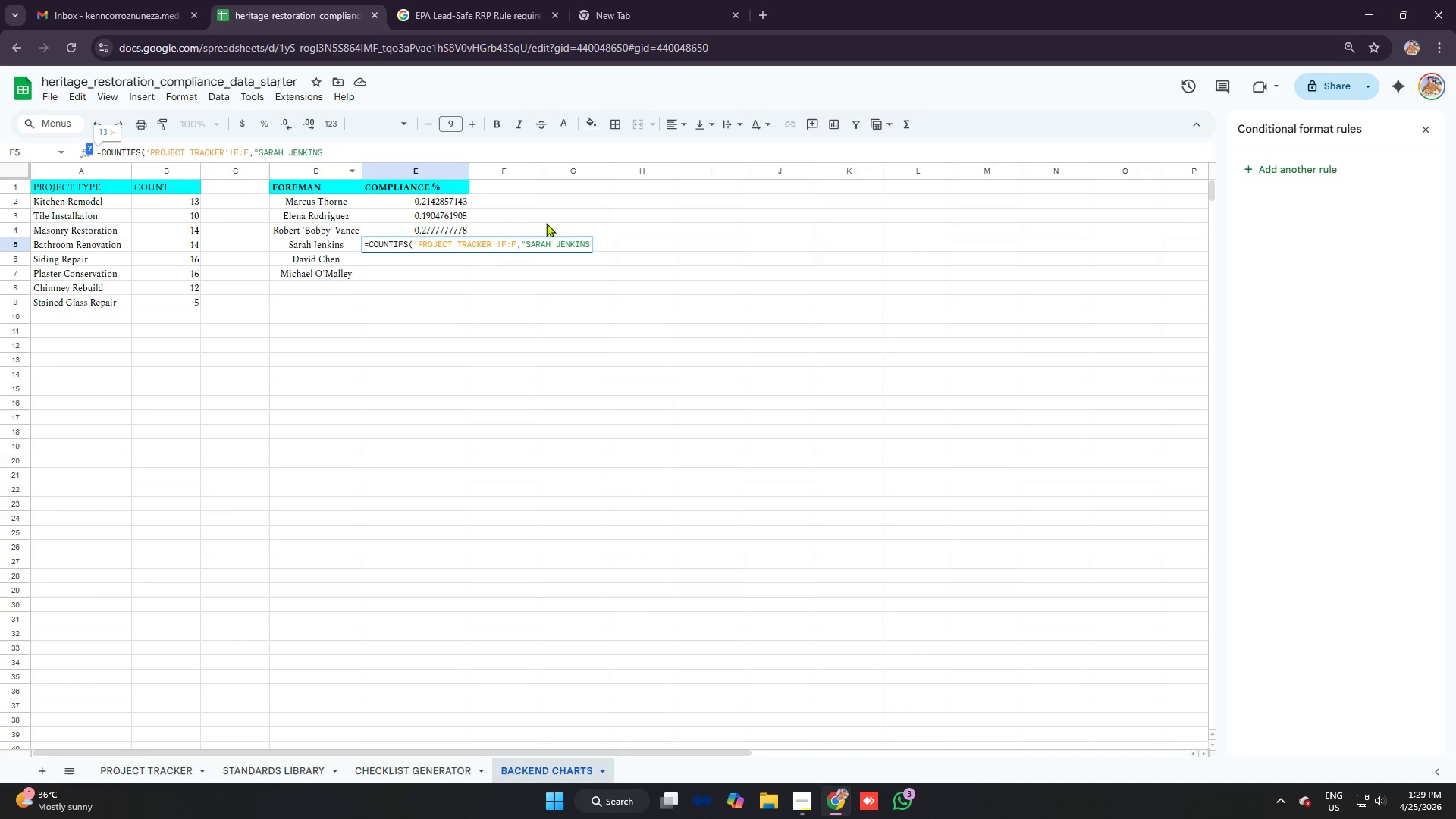 
left_click([586, 243])
 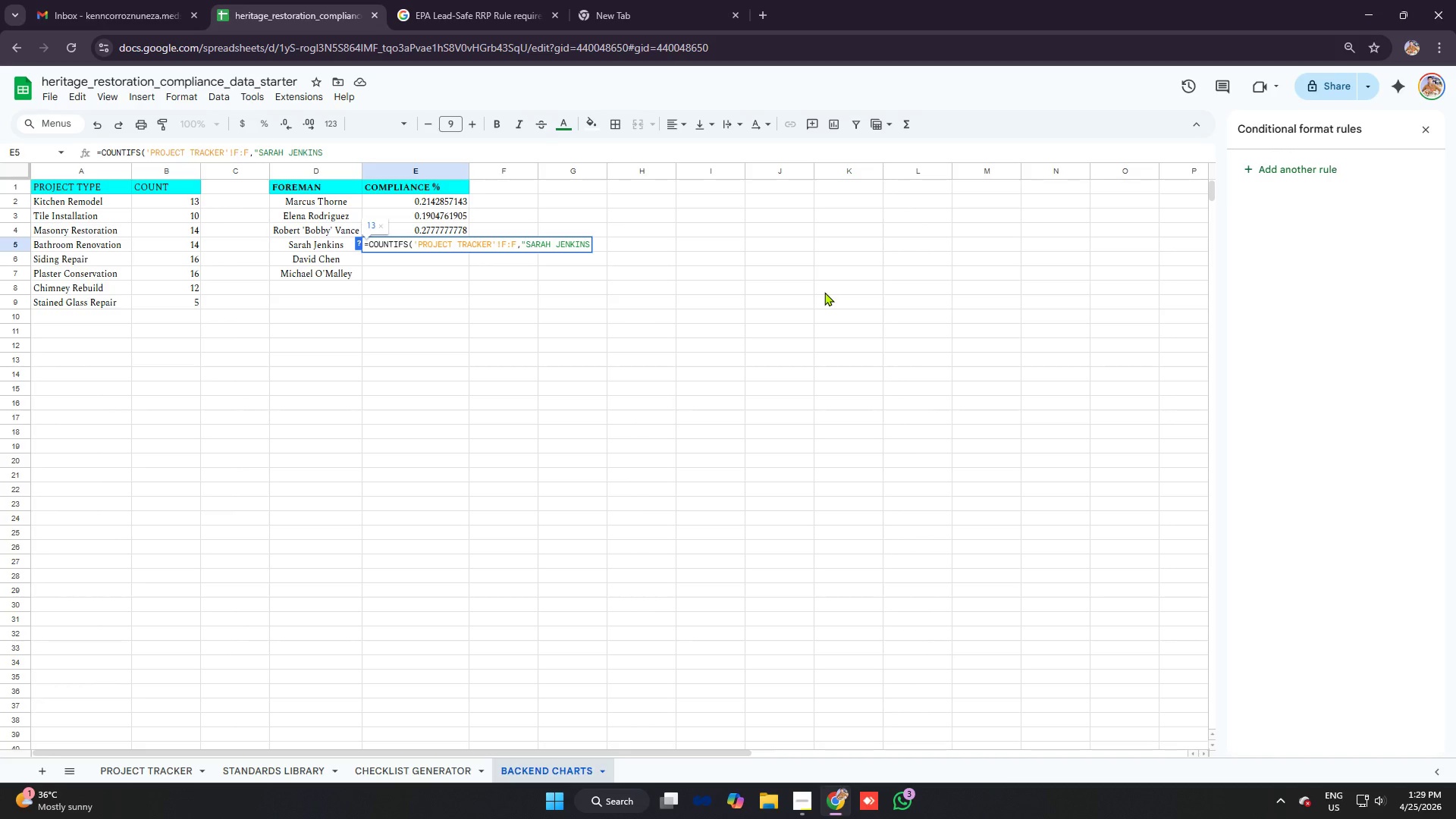 
key(ArrowRight)
 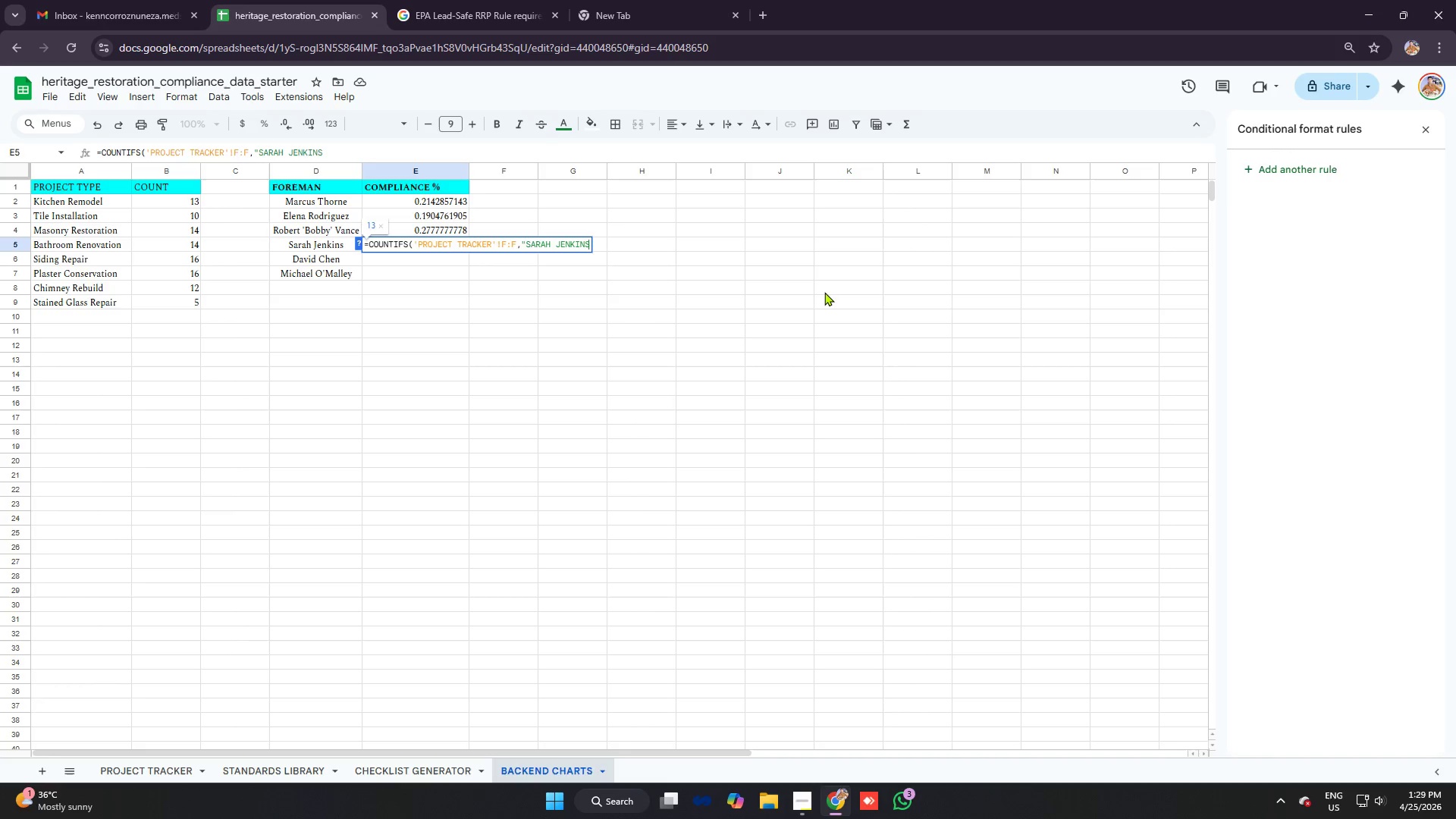 
key(ArrowRight)
 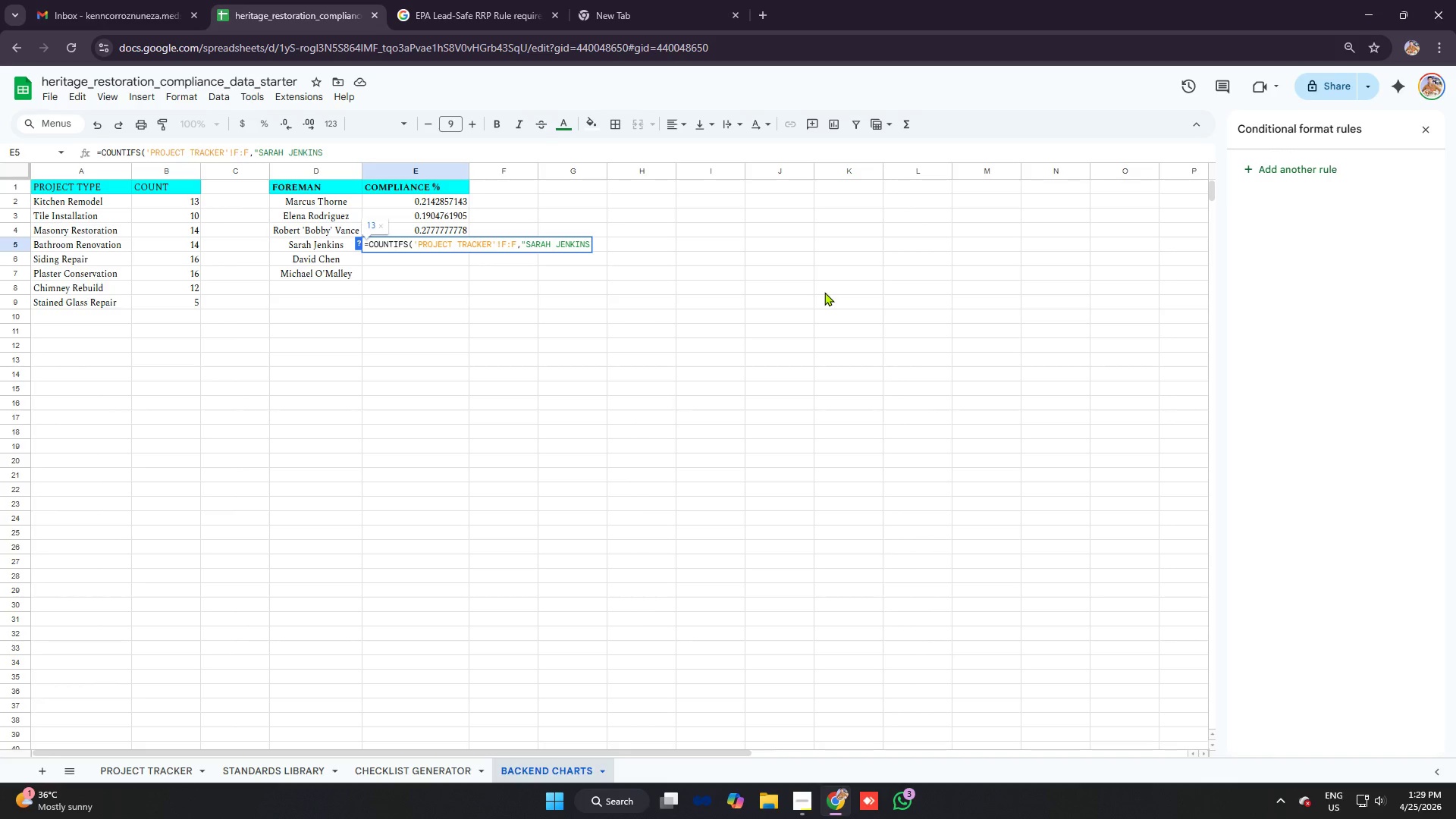 
key(Shift+Quote)
 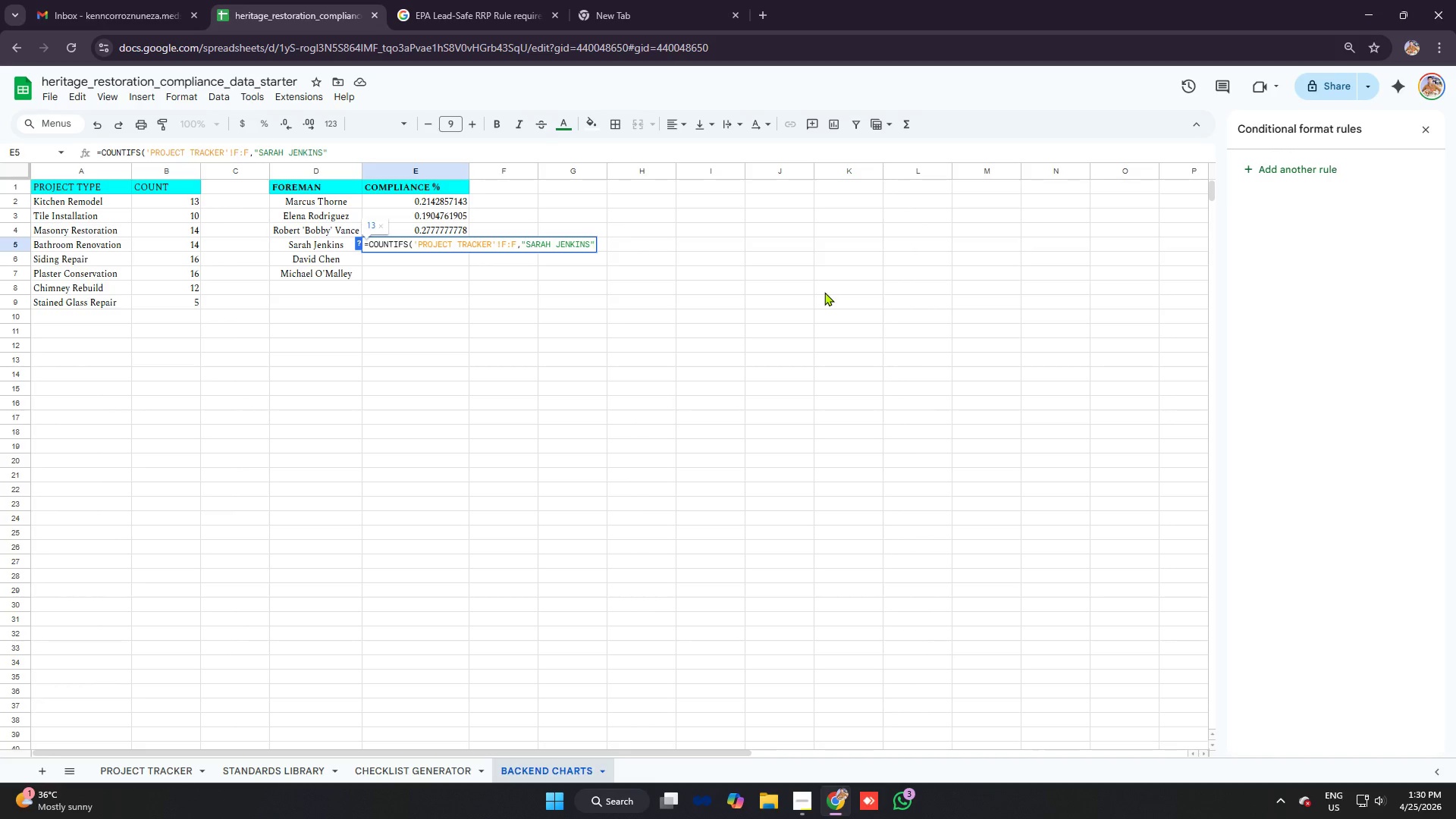 
key(Comma)
 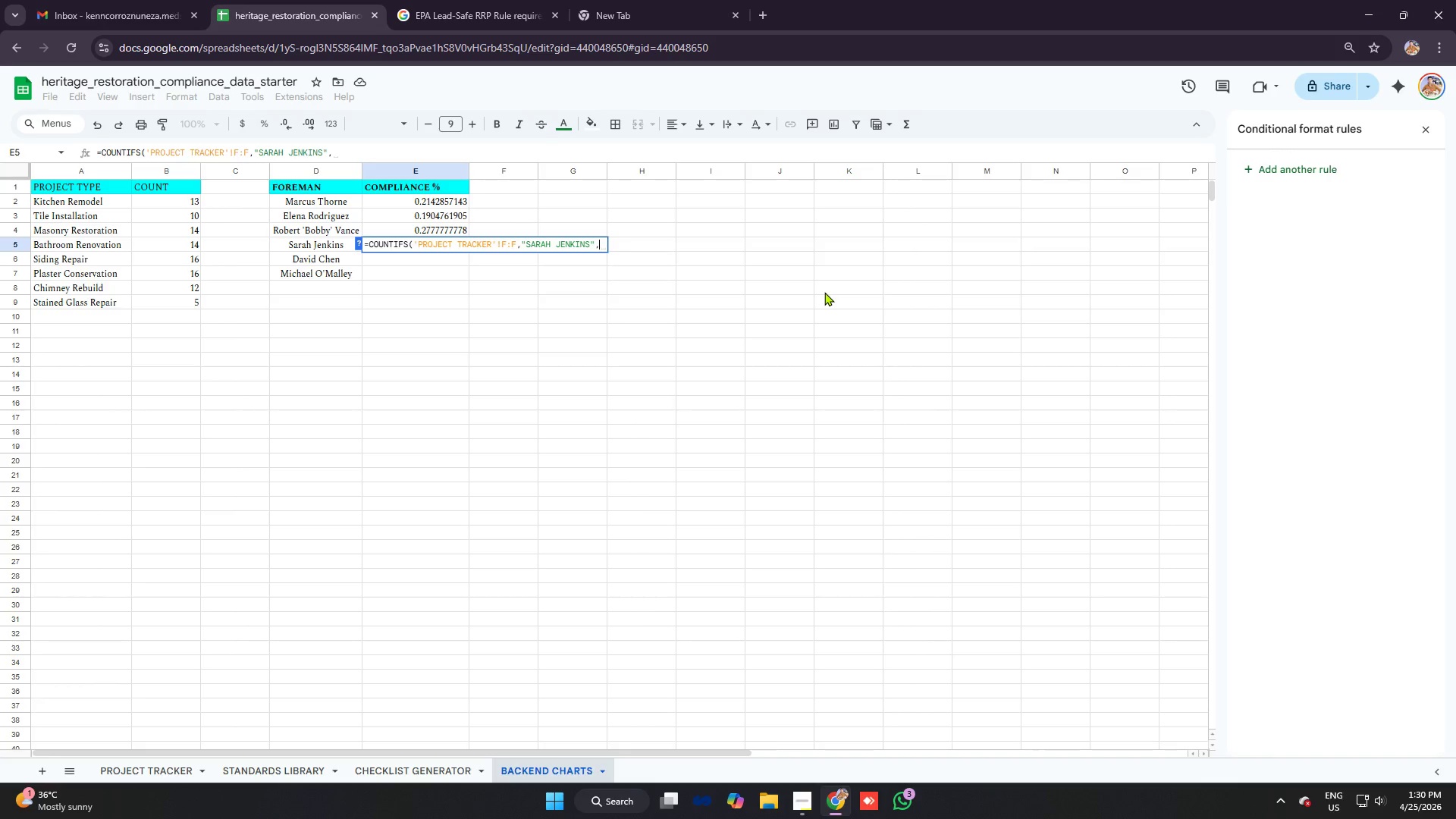 
type('project tracker'!i:i,"fully compliant")/countif)
key(Tab)
 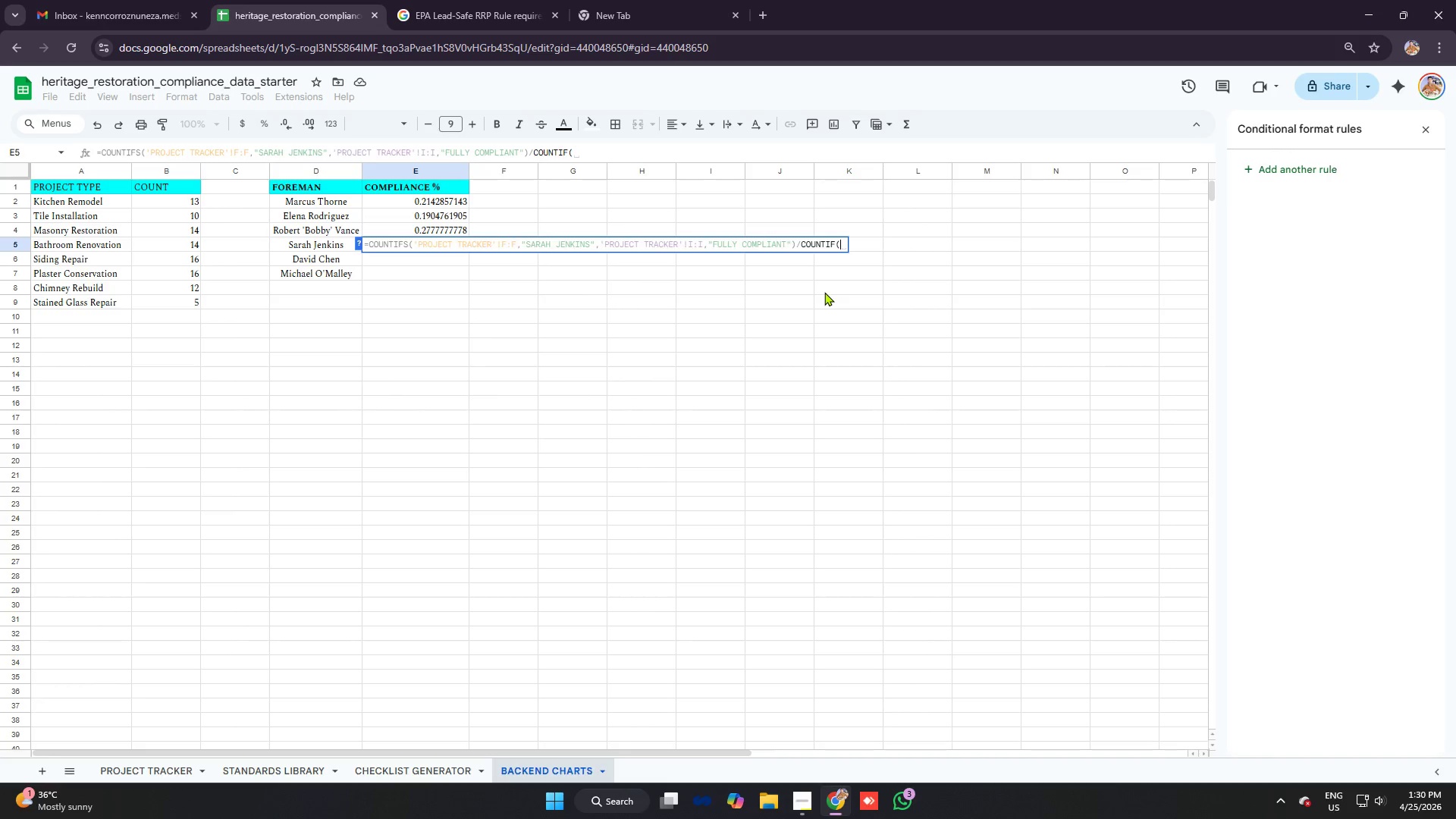 
type('project tracker'!f:f,"sarah jenkins")
 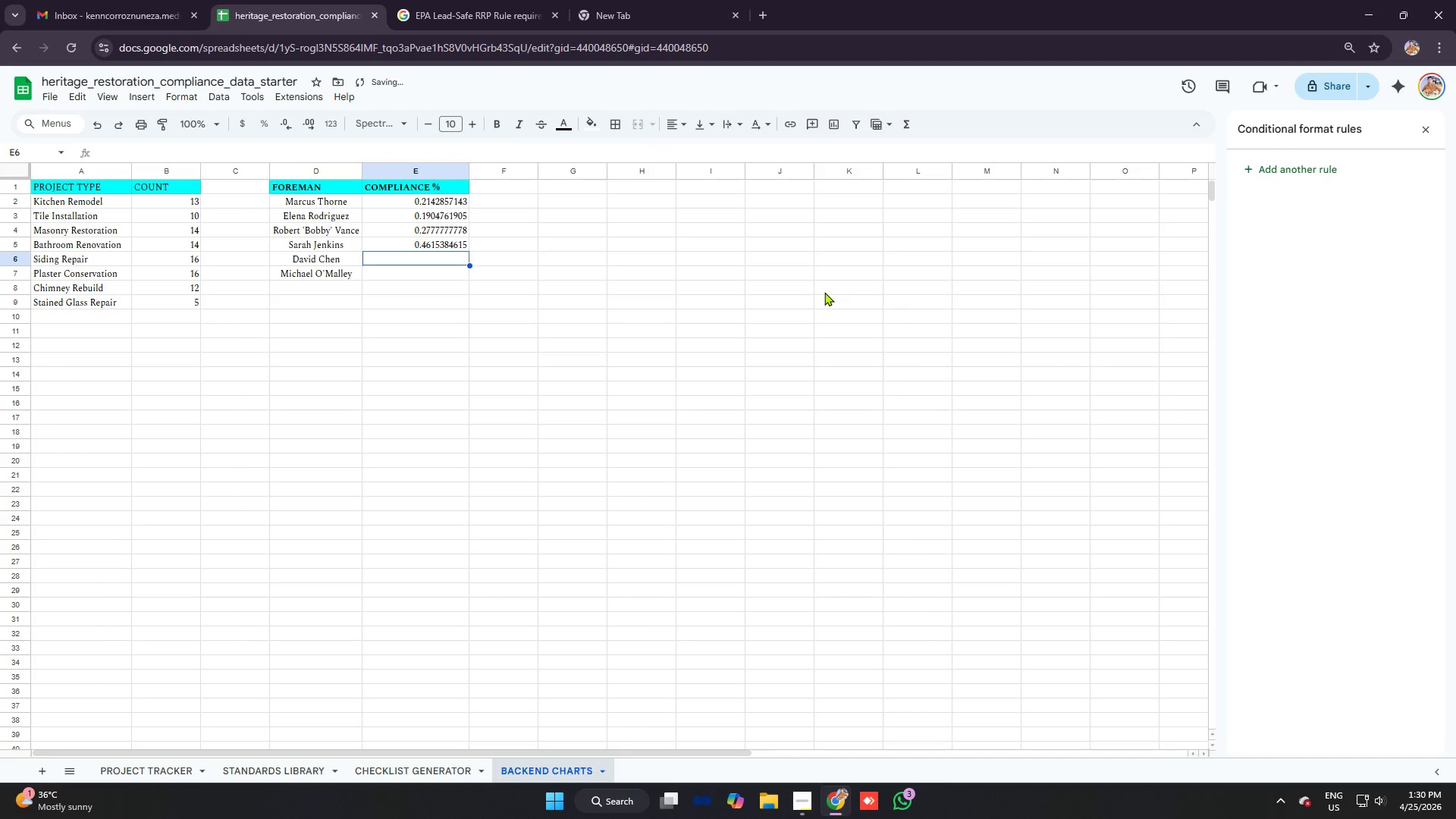 
 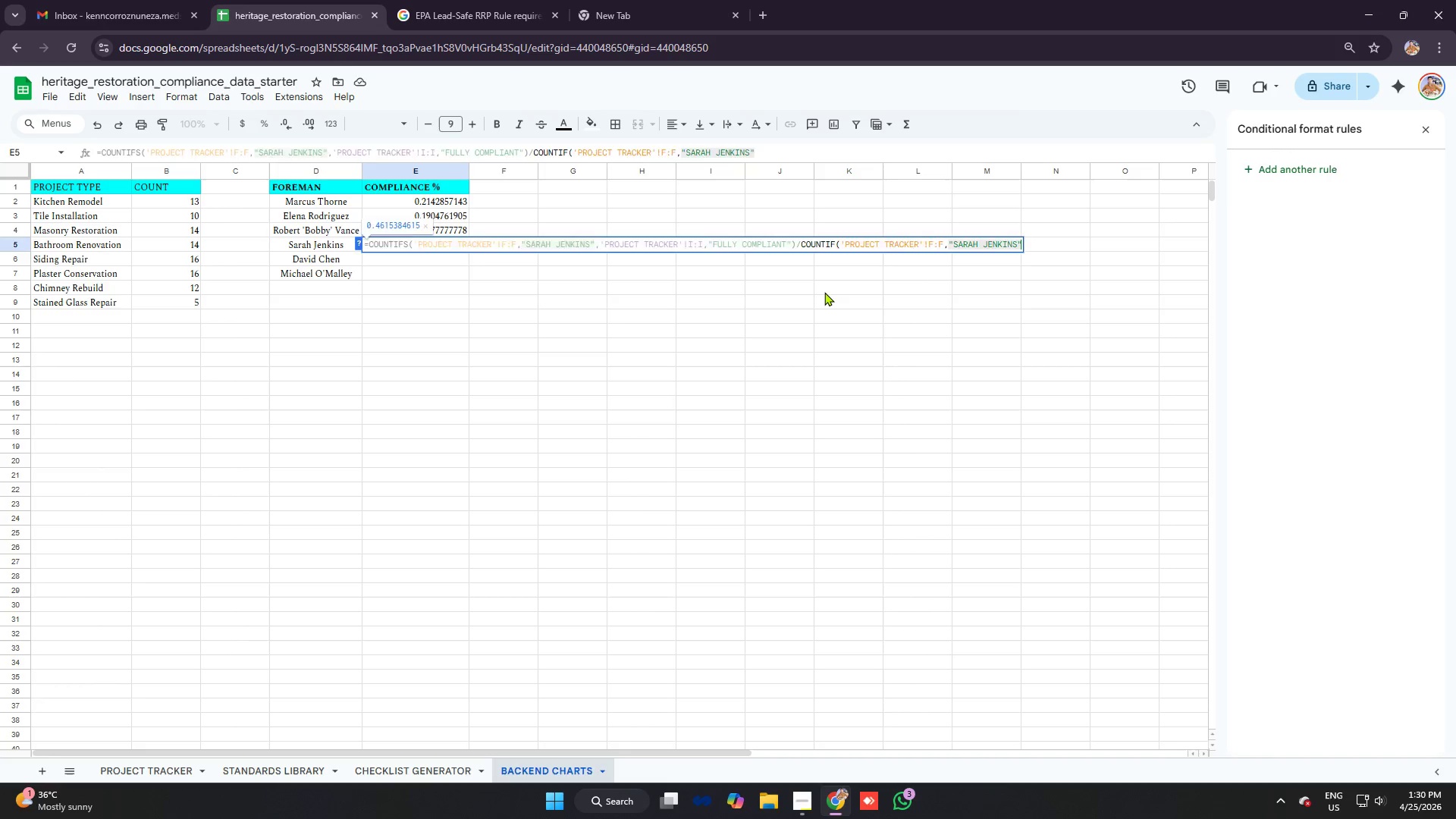 
key(Enter)
 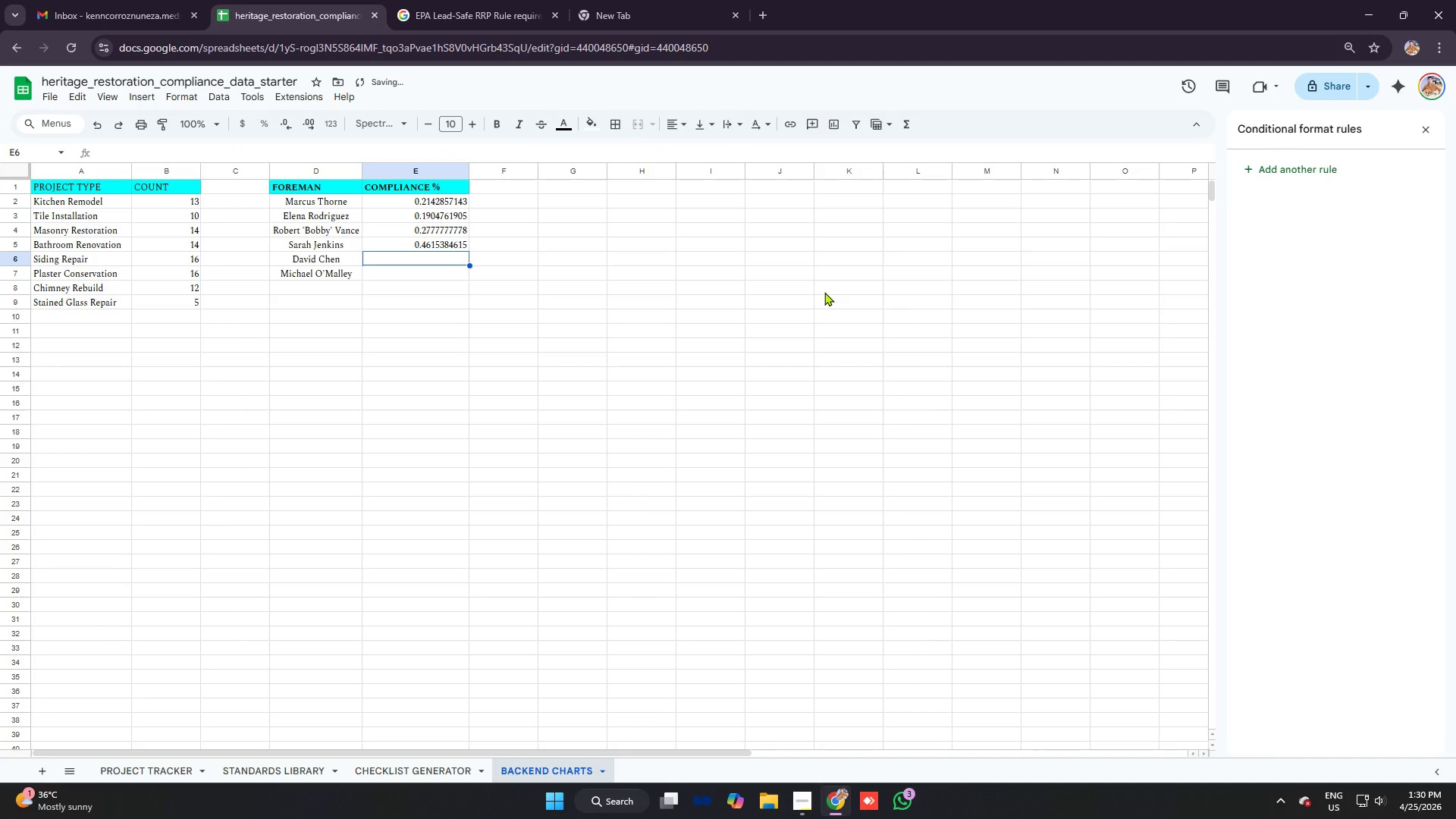 
type(=countifa)
key(Backspace)
type(s)
key(Tab)
 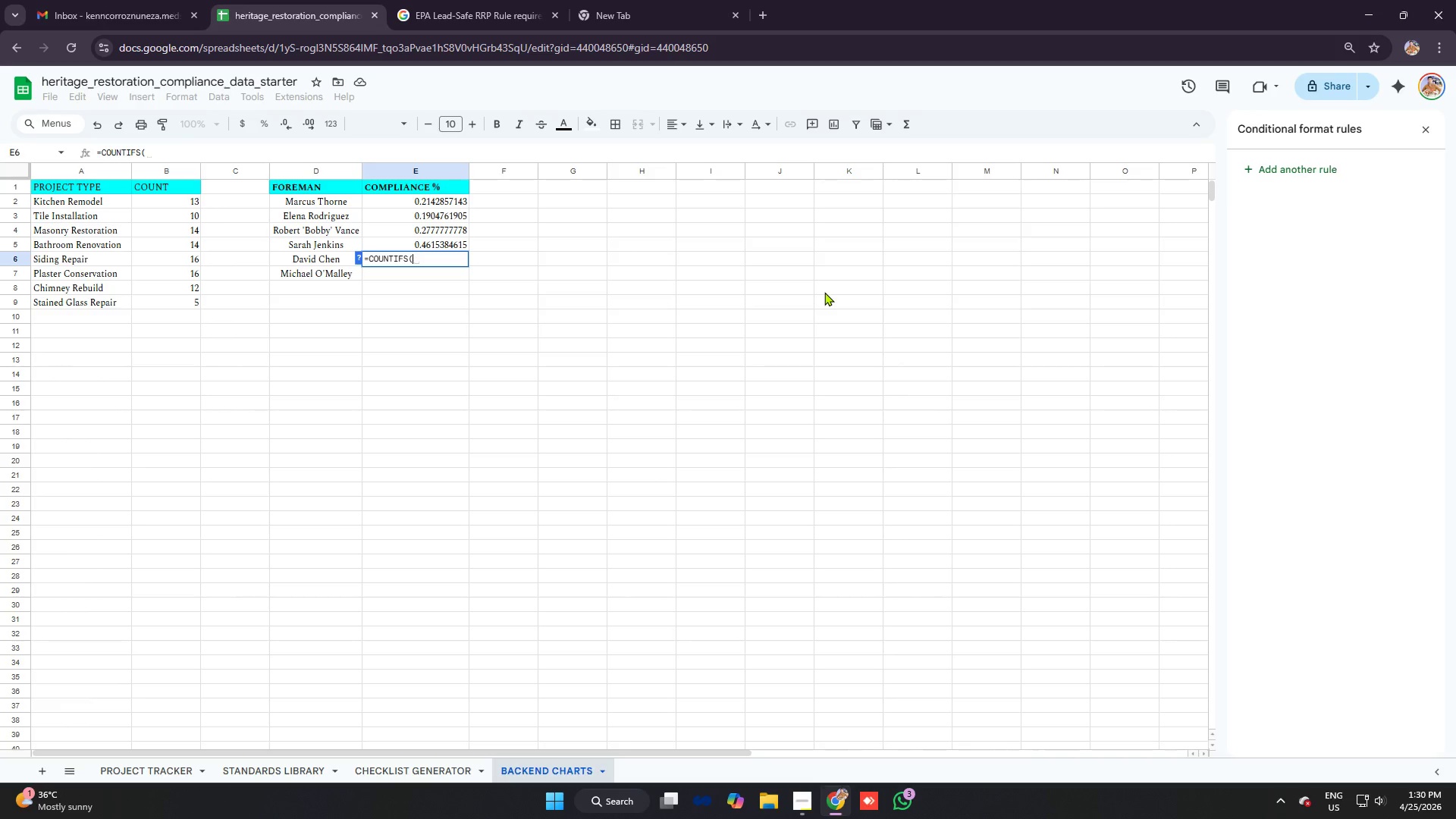 
type('project tracer)
key(Backspace)
key(Backspace)
type(ker)
 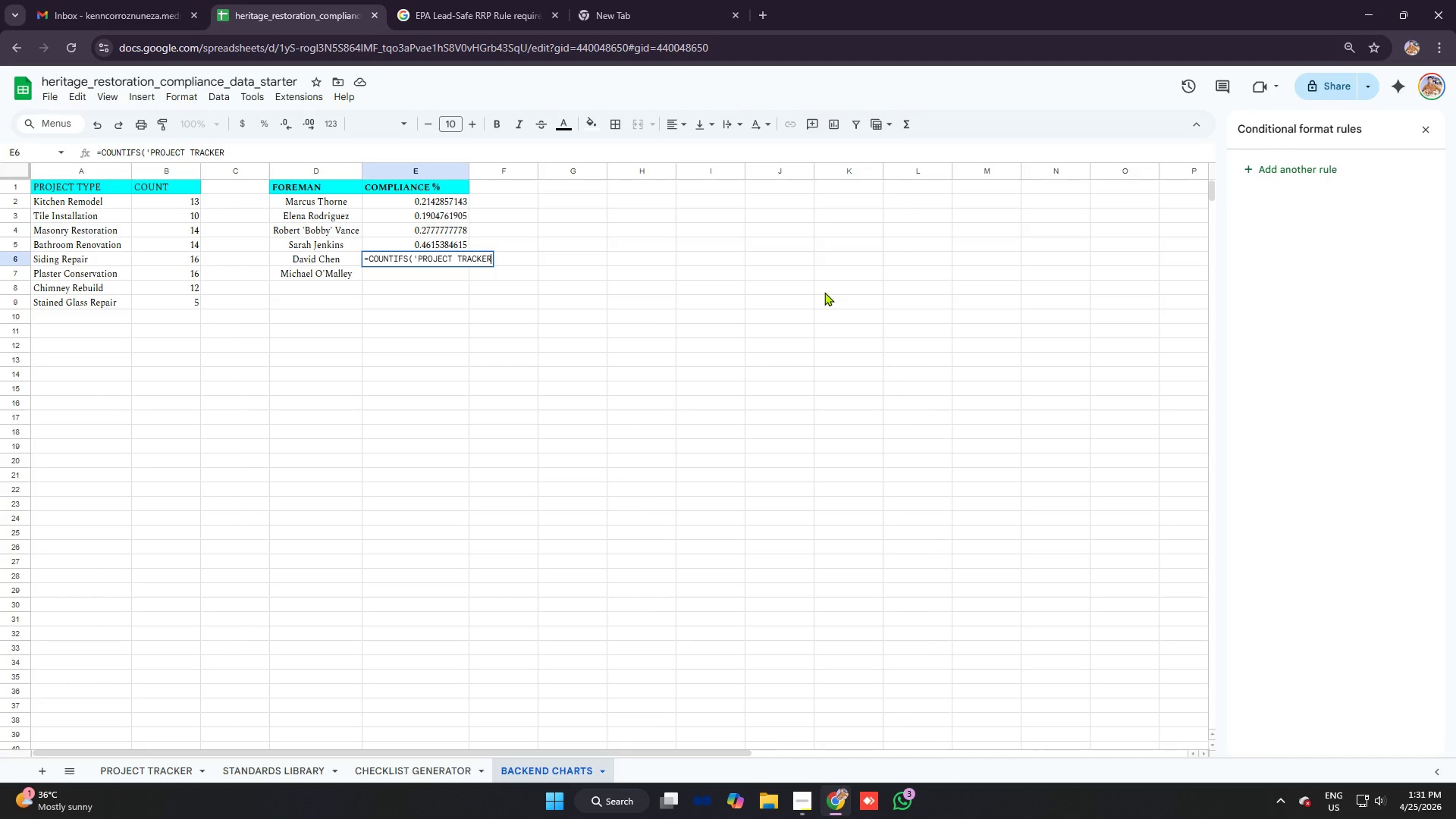 
wait(7.42)
 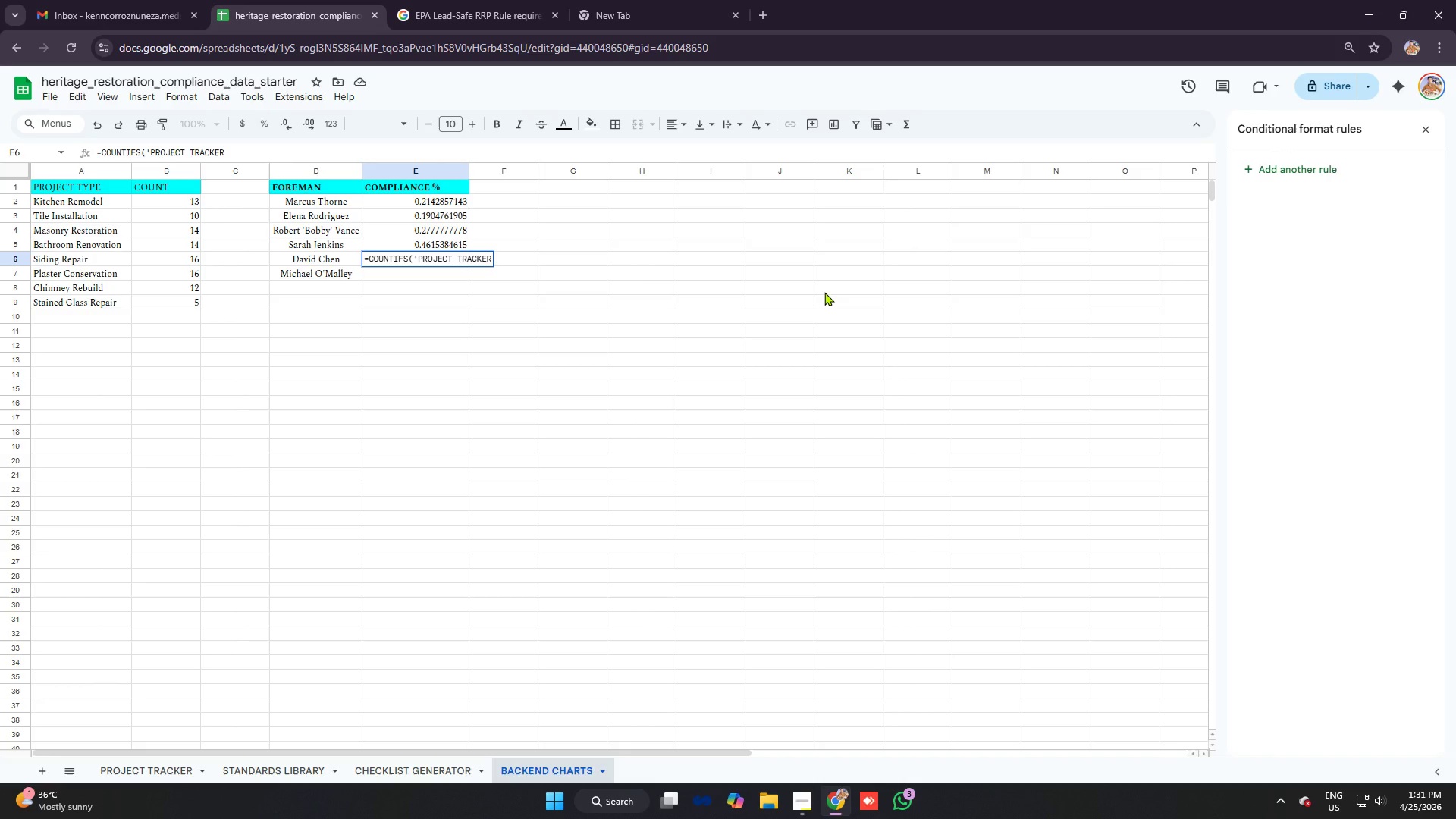 
type('!f:f,"avid)
key(Backspace)
key(Backspace)
key(Backspace)
key(Backspace)
type(david chen",'projhect)
key(Backspace)
key(Backspace)
key(Backspace)
key(Backspace)
key(Backspace)
type(h)
key(Backspace)
type(ject tracker'!i:i,"fully compliant)
 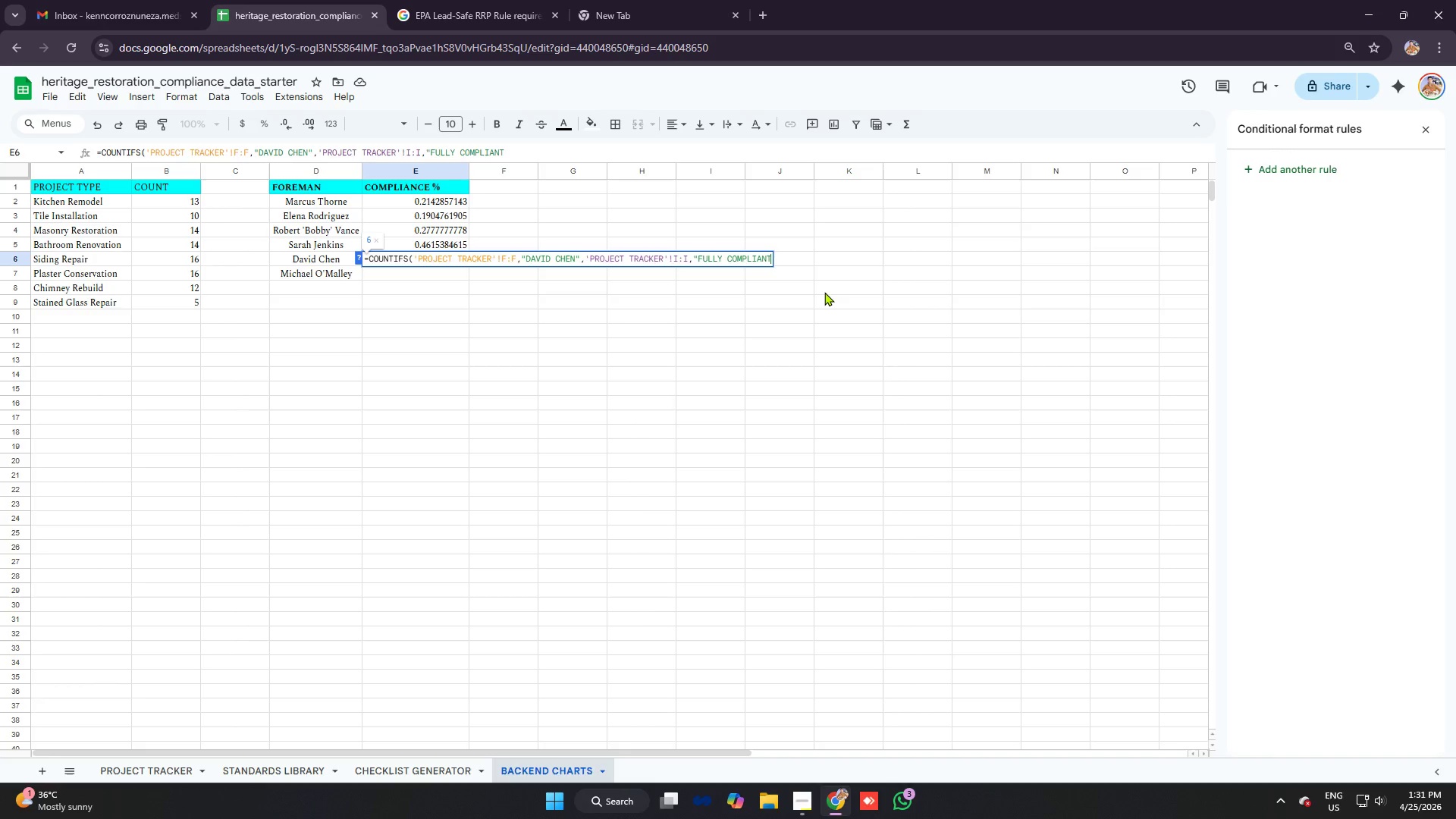 
type(")/couy)
key(Backspace)
type(untif)
key(Backspace)
key(Backspace)
key(Backspace)
key(Backspace)
key(Backspace)
type(ntuf)
key(Backspace)
key(Backspace)
type(if)
key(Tab)
type('project tracjer=)
key(Backspace)
key(Backspace)
key(Backspace)
key(Backspace)
type(ker'@)
key(Backspace)
type(!f:F)
key(Backspace)
type(f,"david chen")
 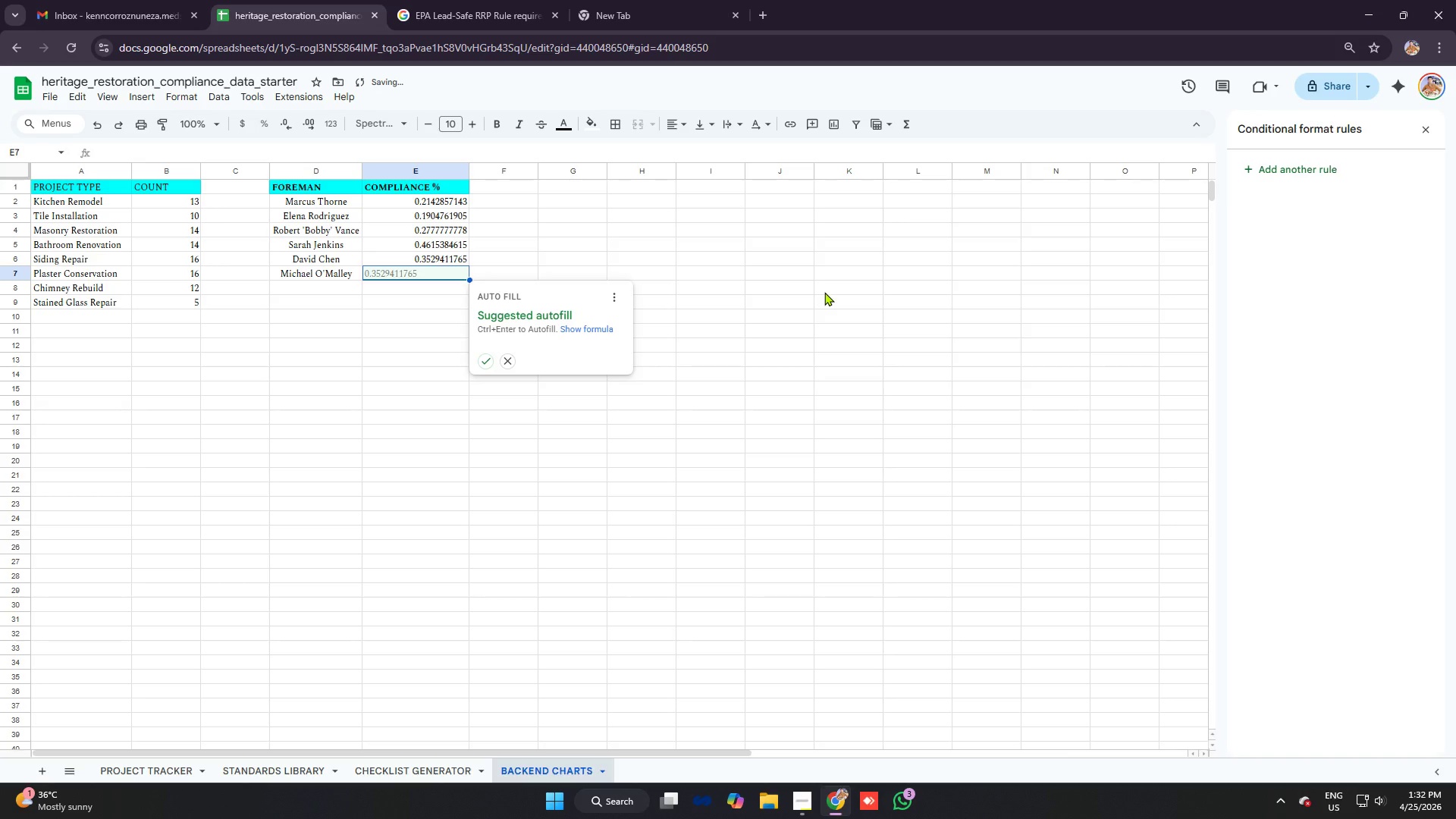 
 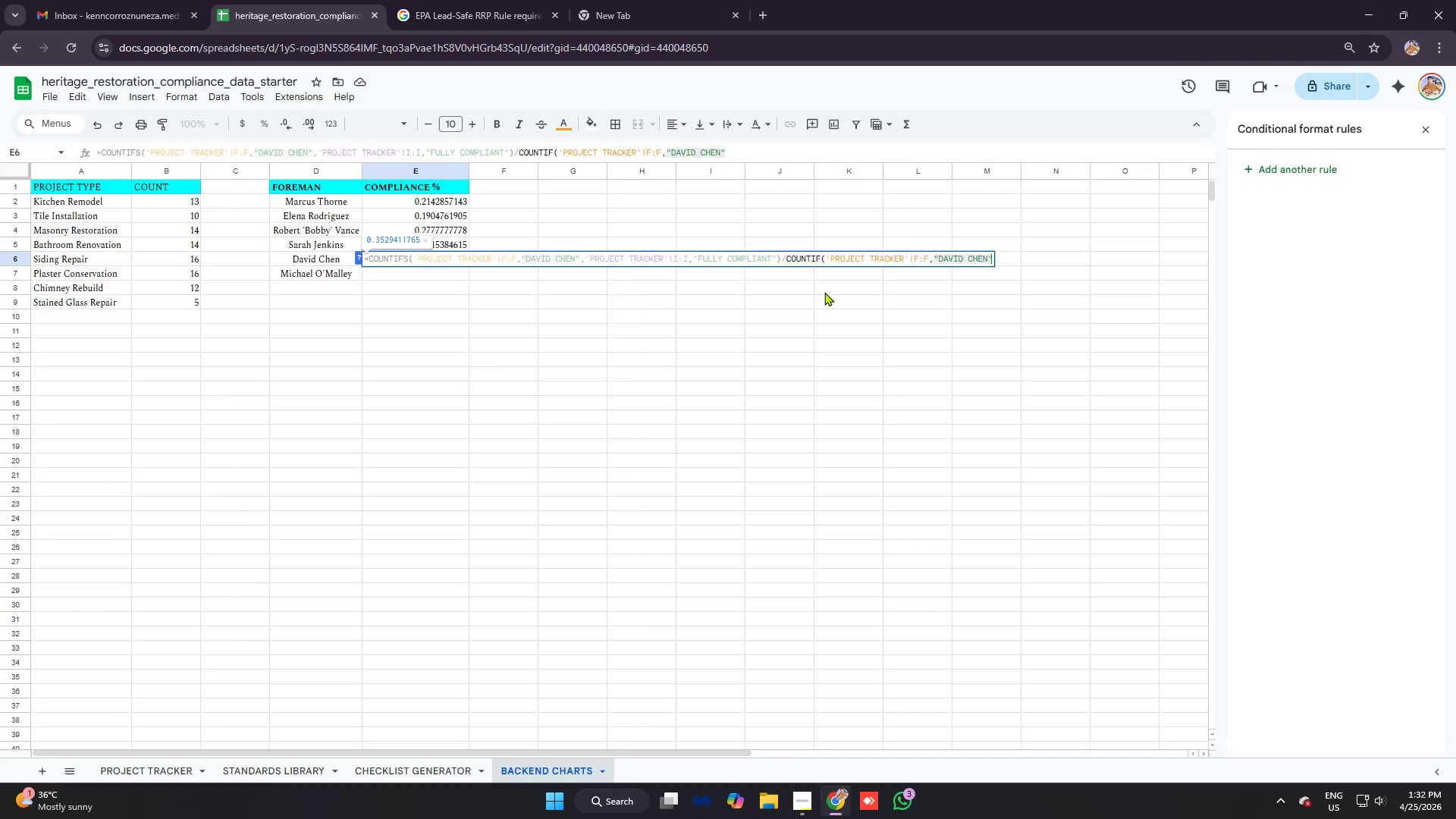 
key(Enter)
 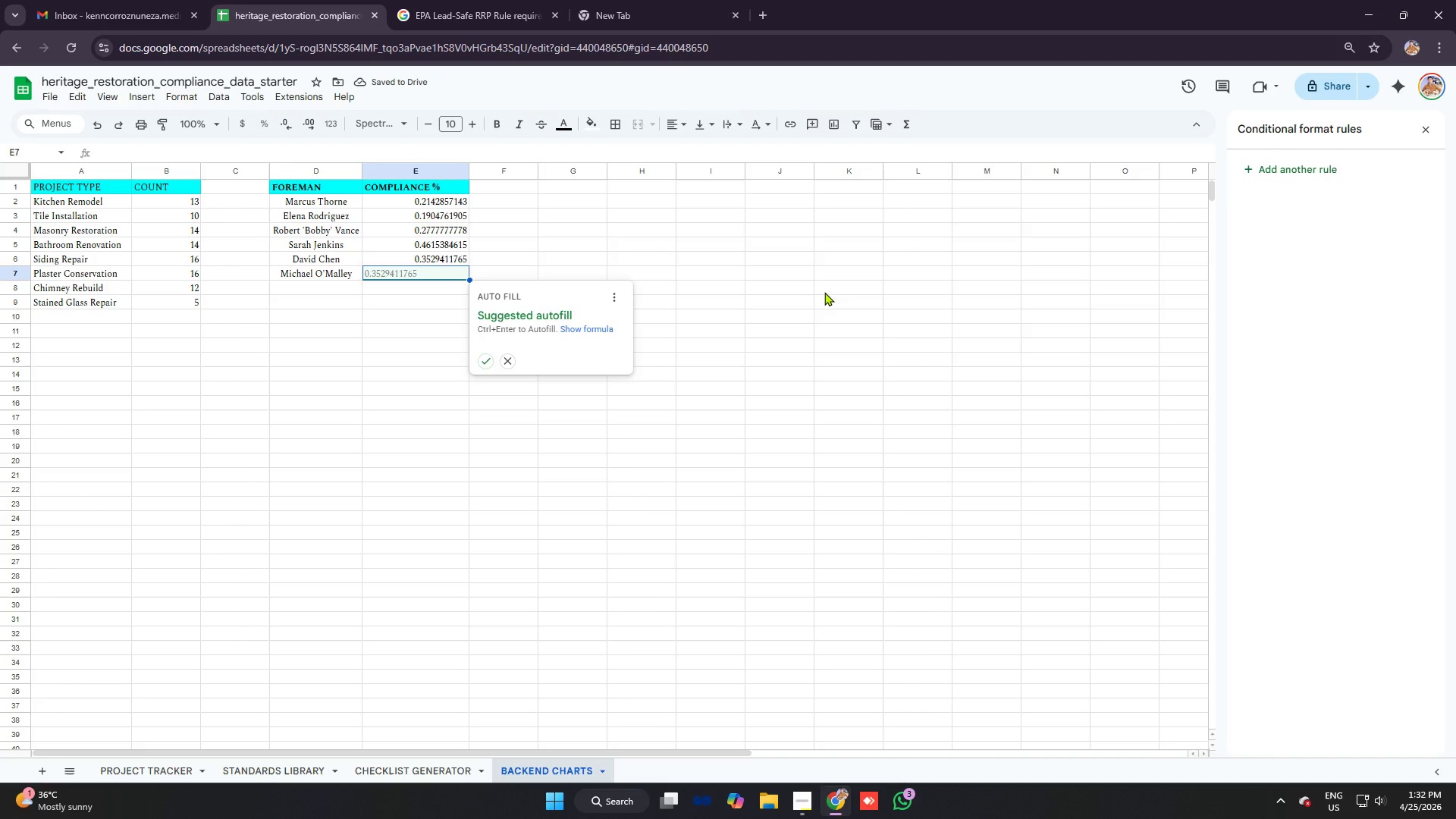 
type(=countifs)
key(Tab)
type('project tracker'!f:f,"f)
key(Backspace)
type(david c)
key(Backspace)
key(Backspace)
key(Backspace)
key(Backspace)
key(Backspace)
key(Backspace)
key(Backspace)
type(Maich)
key(Backspace)
key(Backspace)
key(Backspace)
key(Backspace)
key(Backspace)
type(michael o'malley')
key(Backspace)
type(",'project tracker)
key(Backspace)
type(r'!i:i,"fu;;)
key(Backspace)
key(Backspace)
type(lly compliant")/countiuf)
key(Backspace)
key(Backspace)
type(f')
key(Backspace)
key(Tab)
type('project tracker'!)
 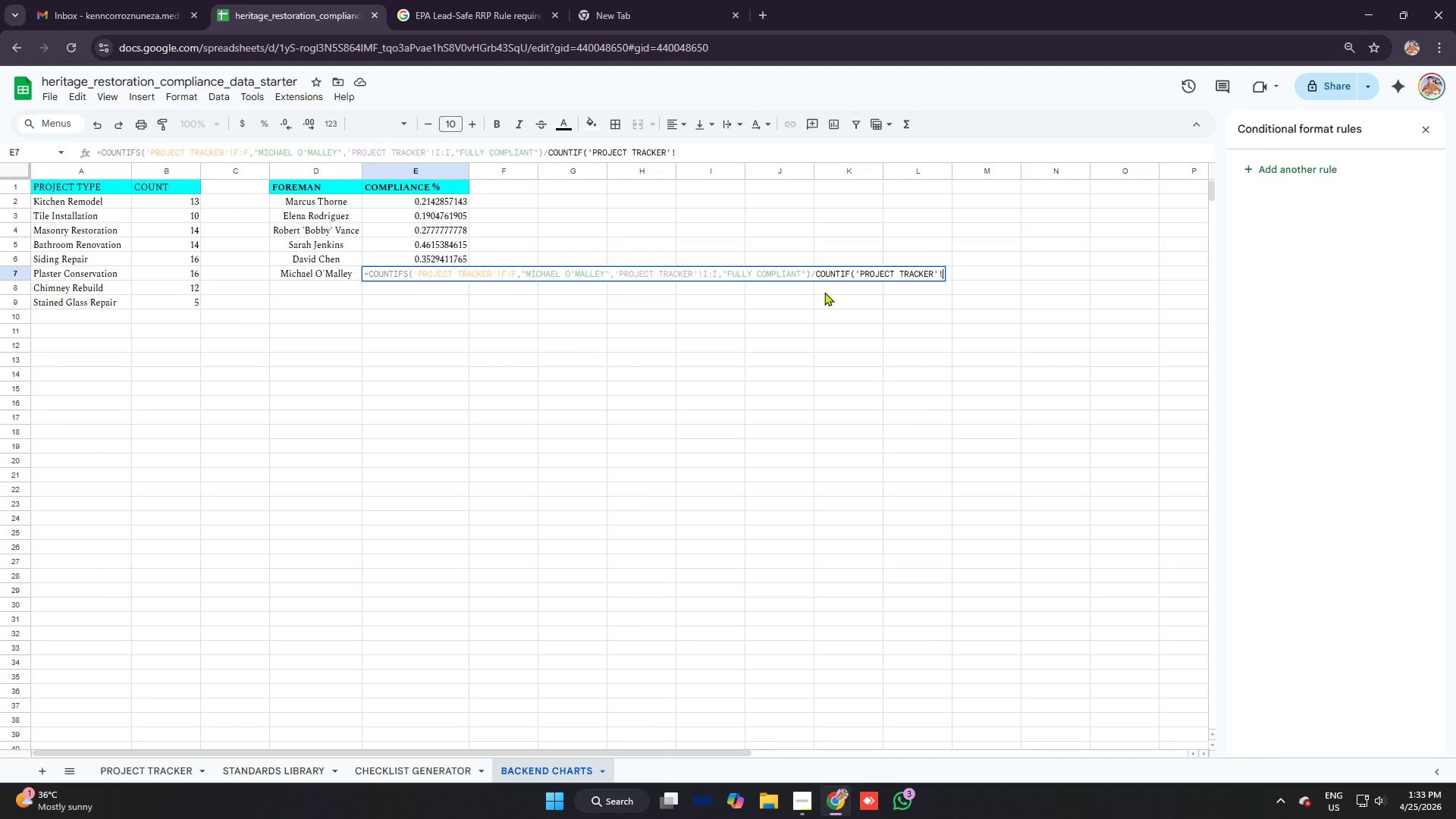 
type(f:f,"micahel)
key(Backspace)
key(Backspace)
key(Backspace)
key(Backspace)
type(hael o'malley)
 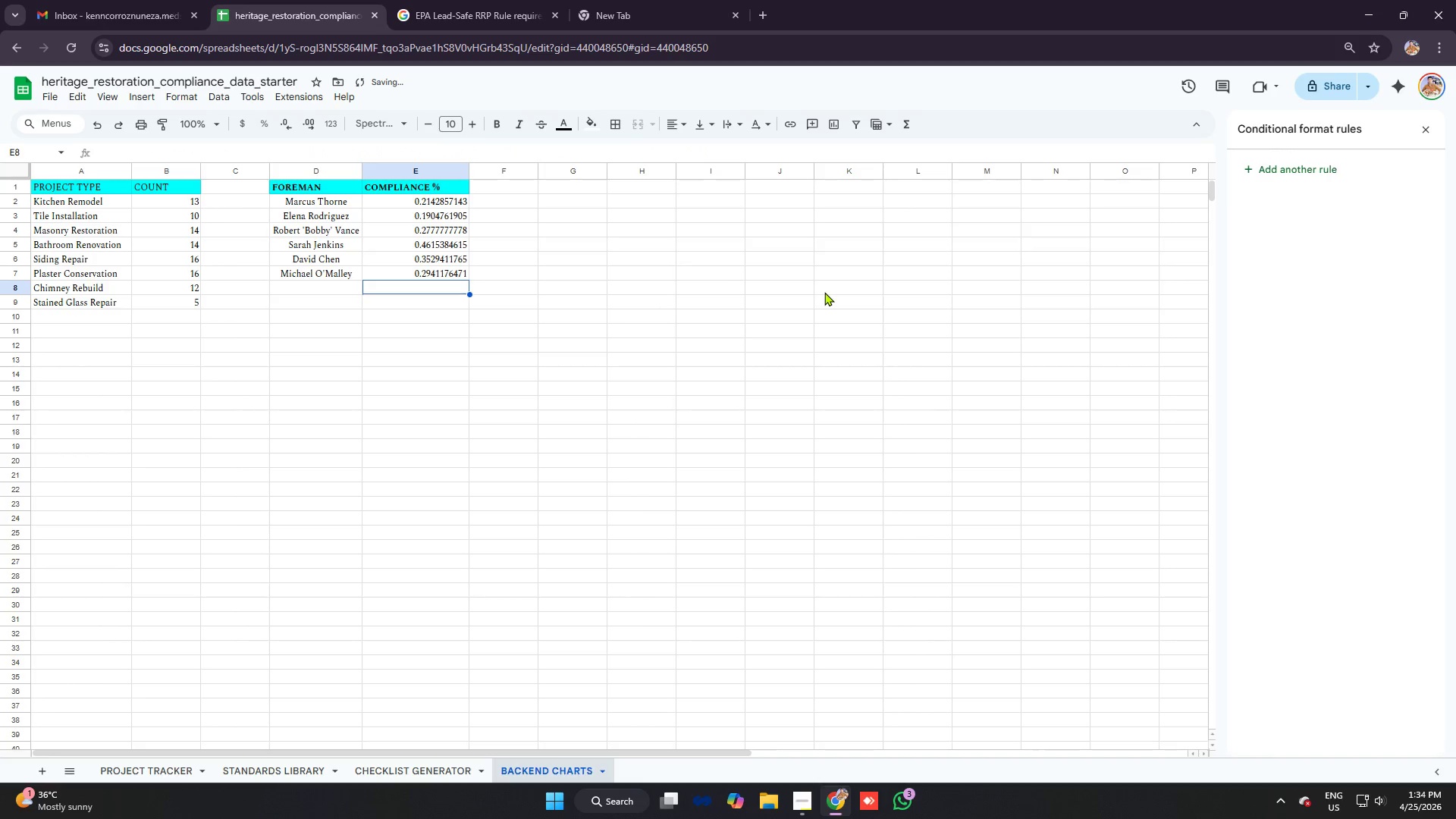 
 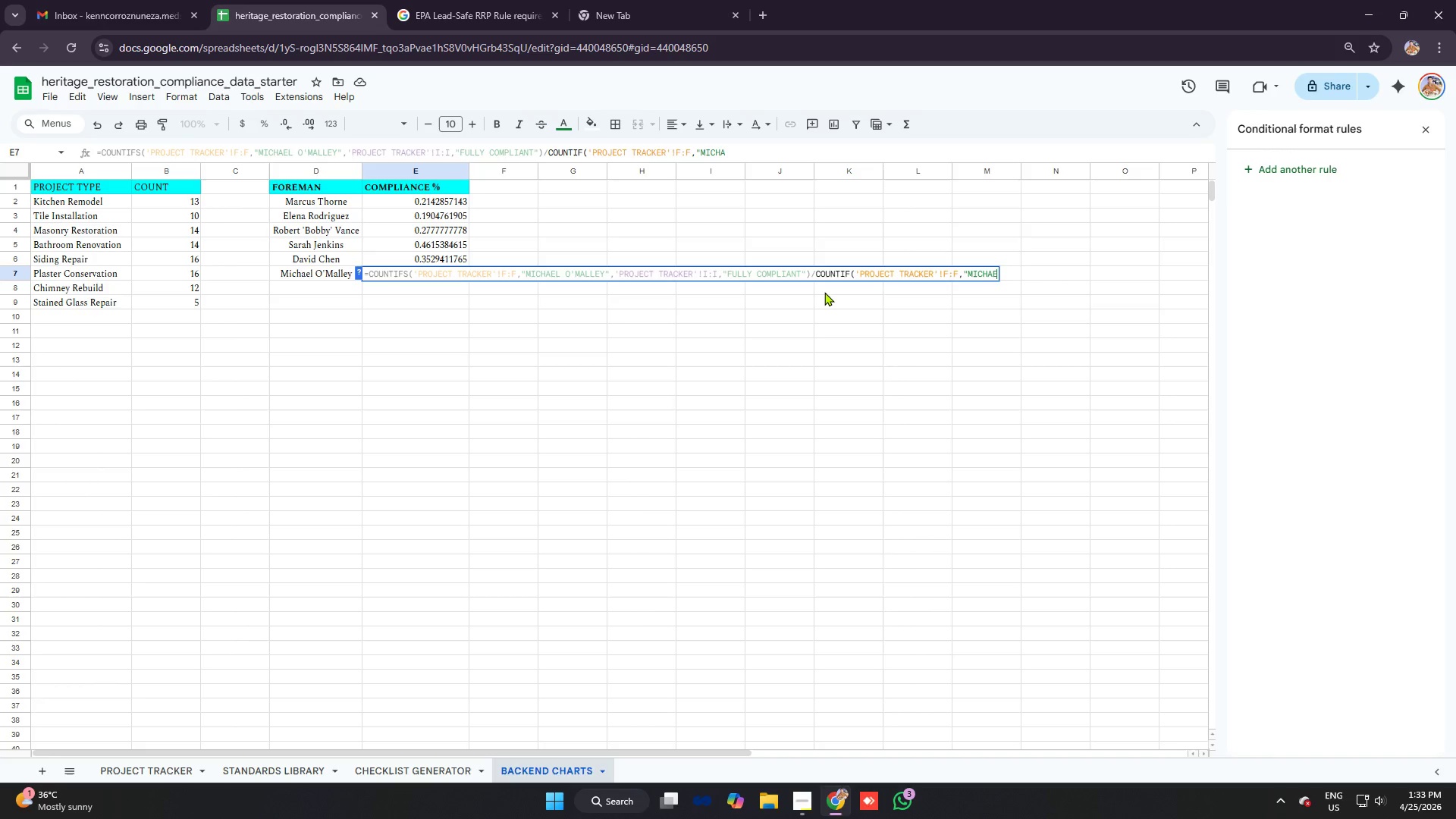 
key(Enter)
 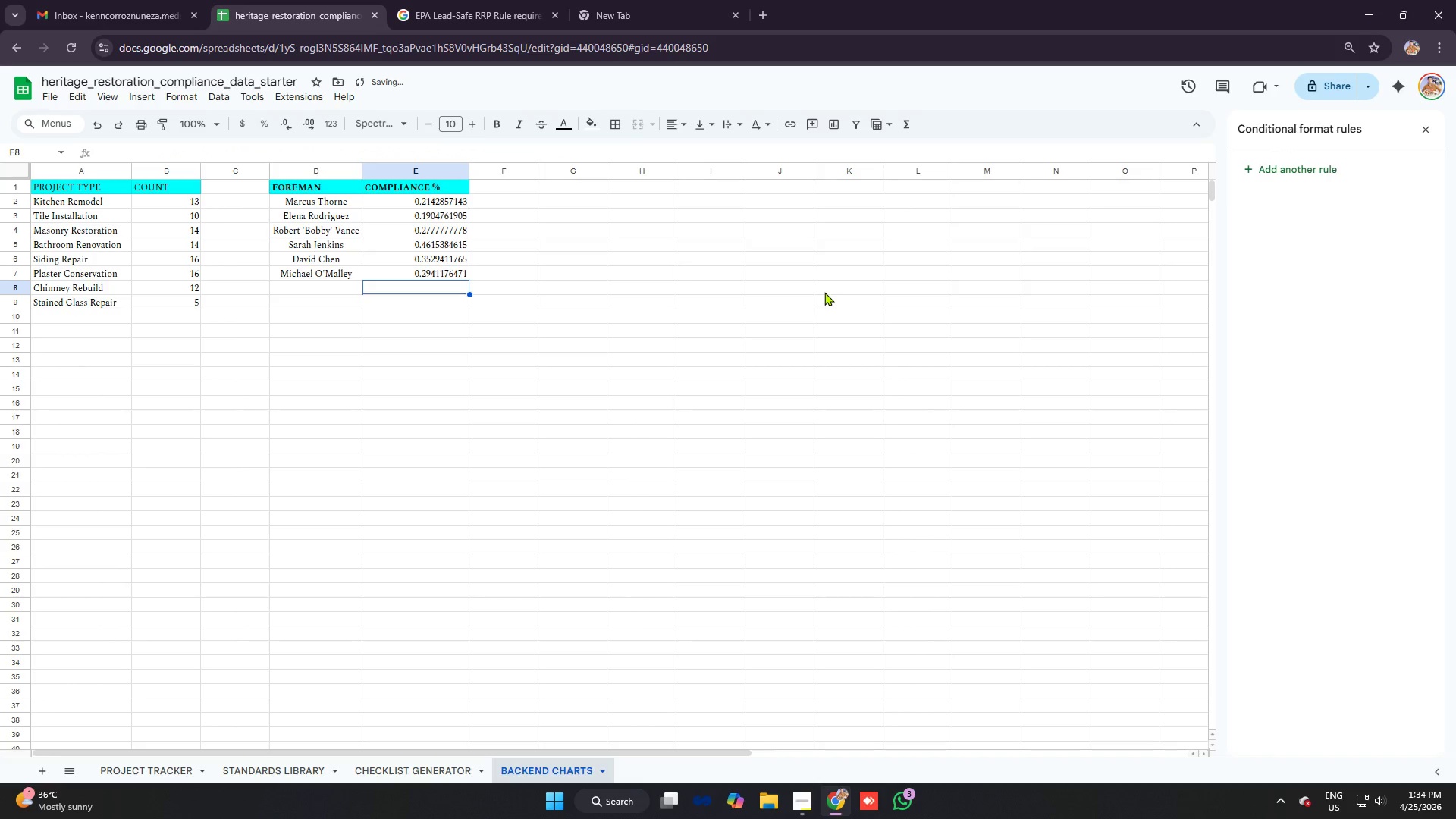 
left_click([831, 294])
 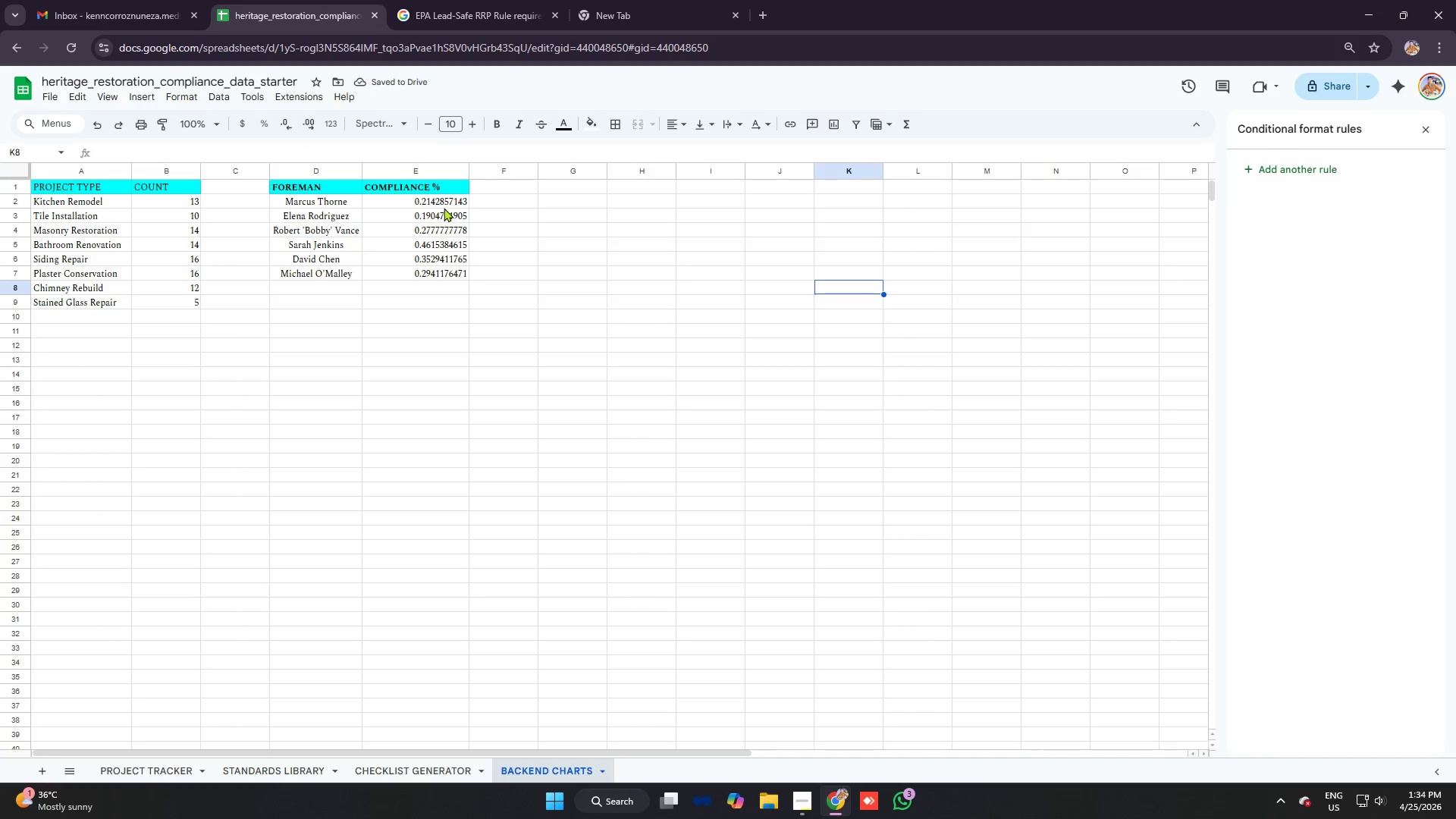 
left_click_drag(start_coordinate=[438, 198], to_coordinate=[470, 281])
 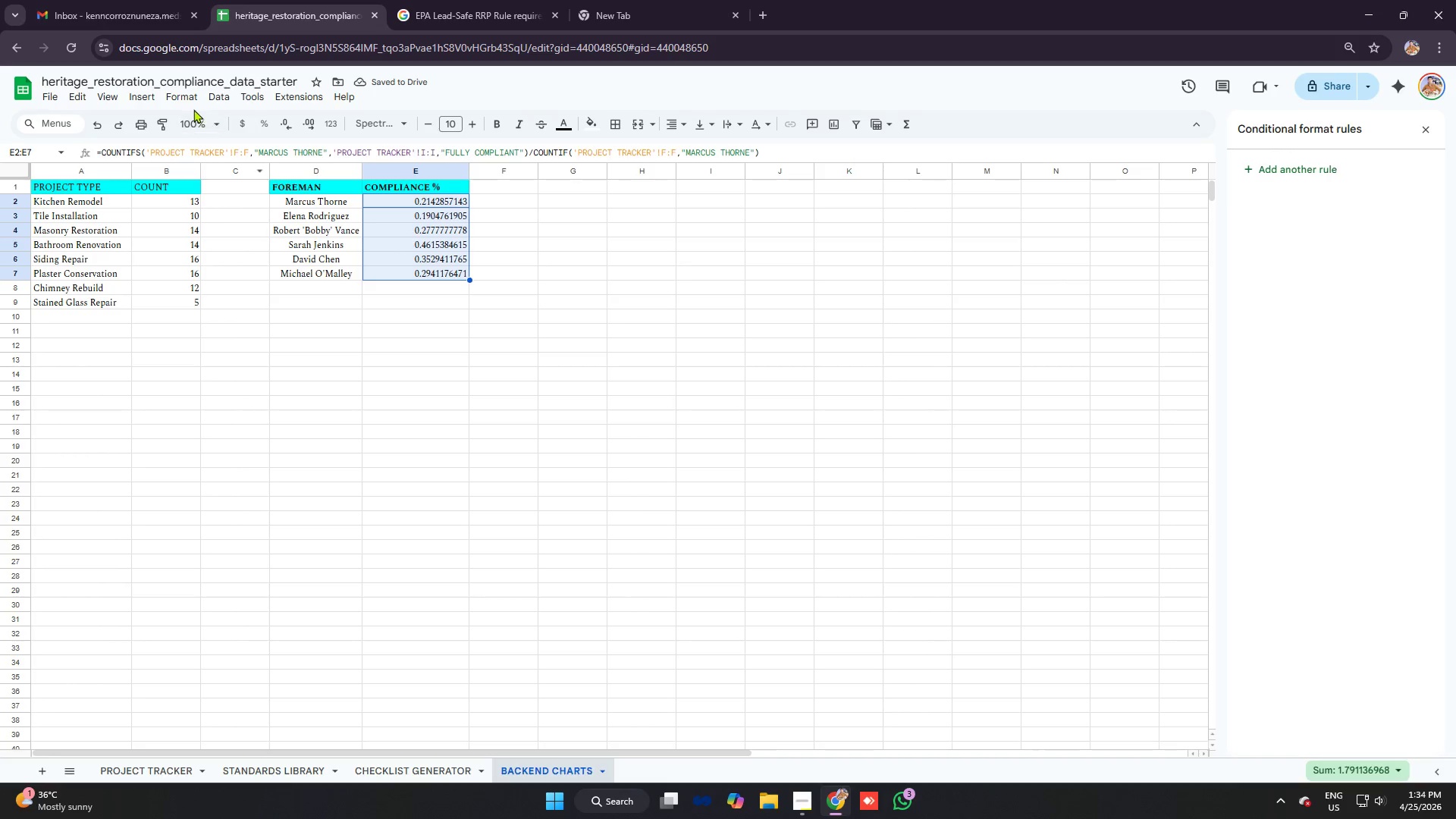 
left_click([187, 98])
 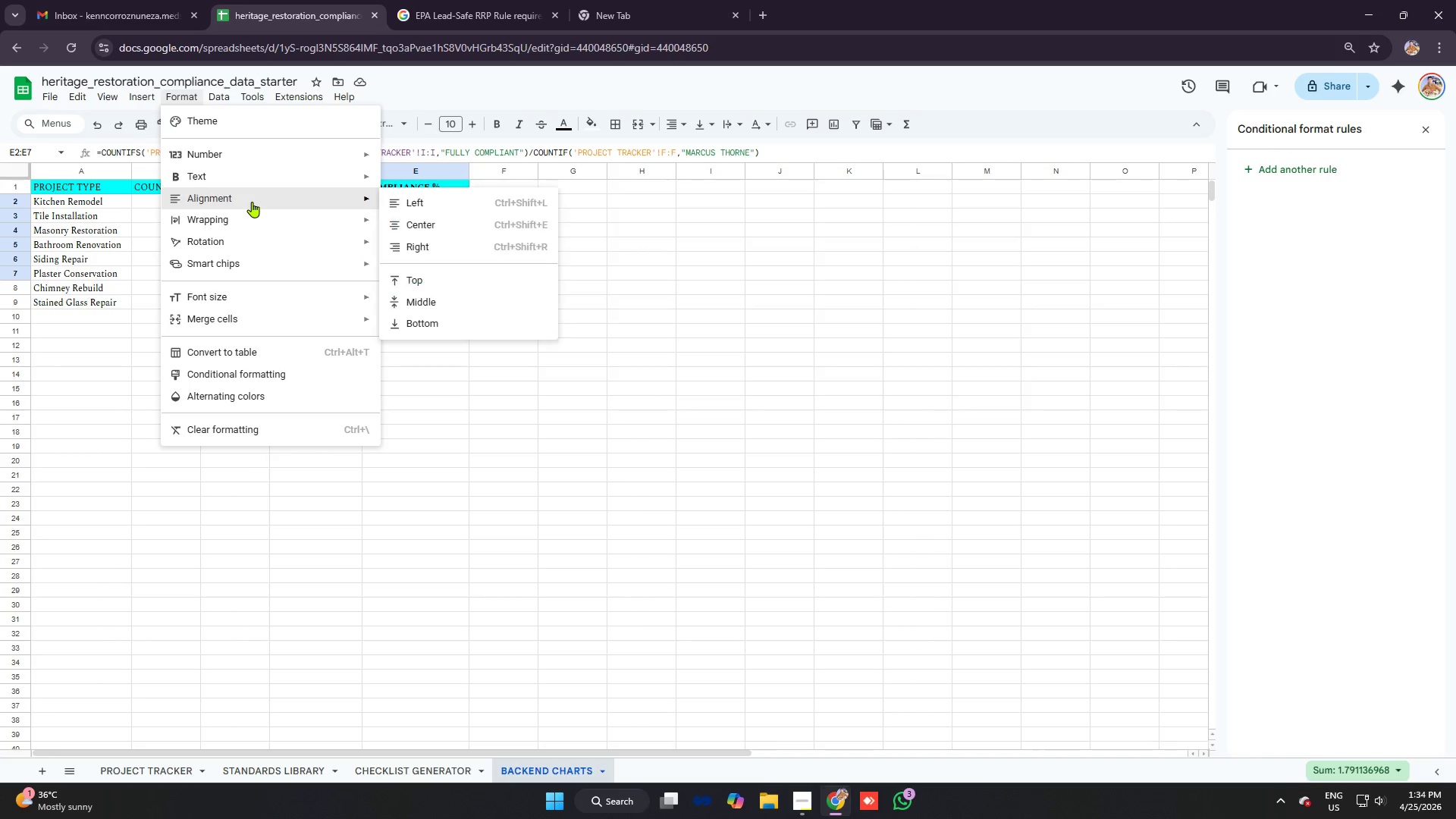 
left_click([281, 161])
 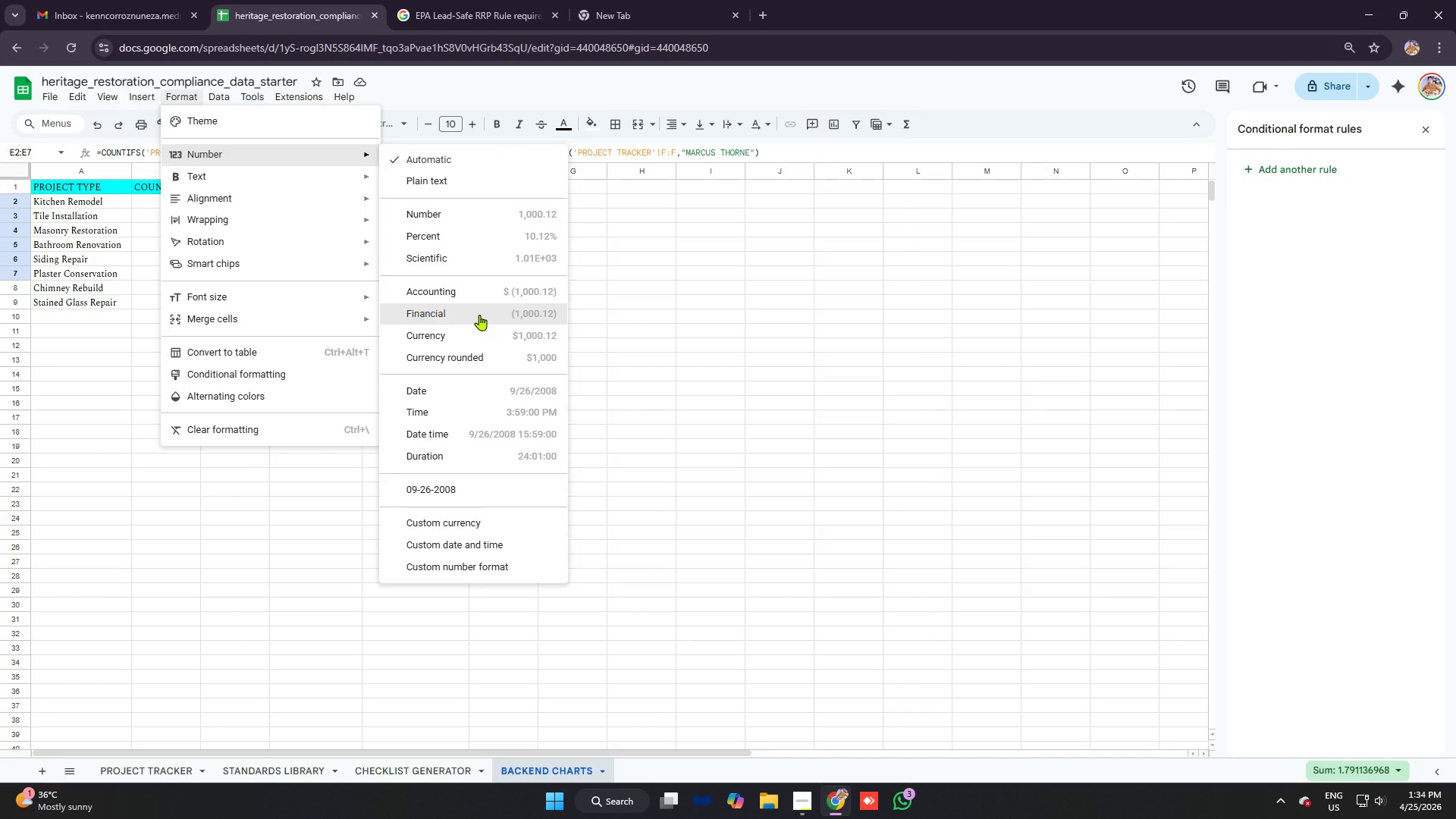 
wait(6.66)
 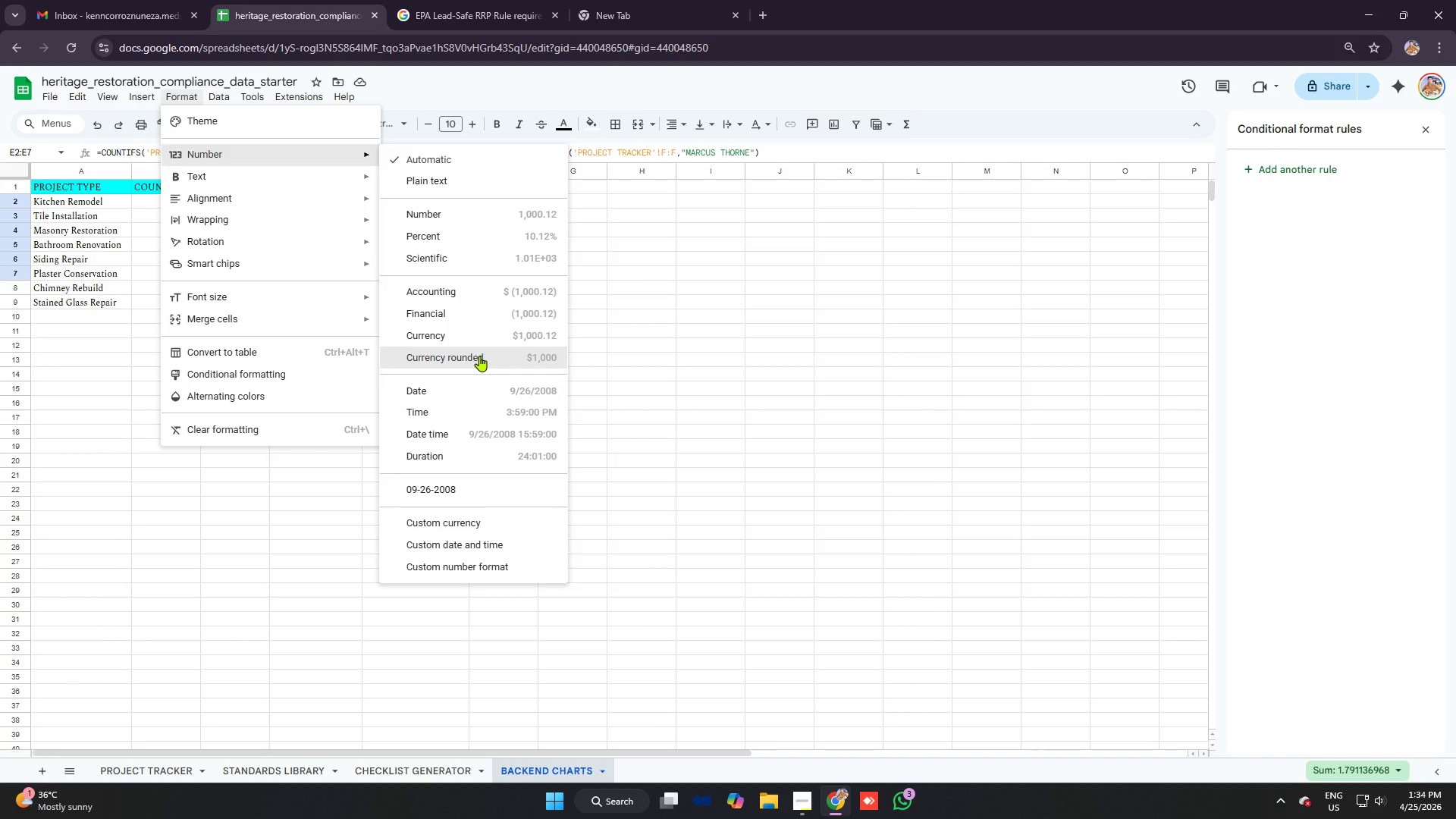 
left_click([489, 237])